 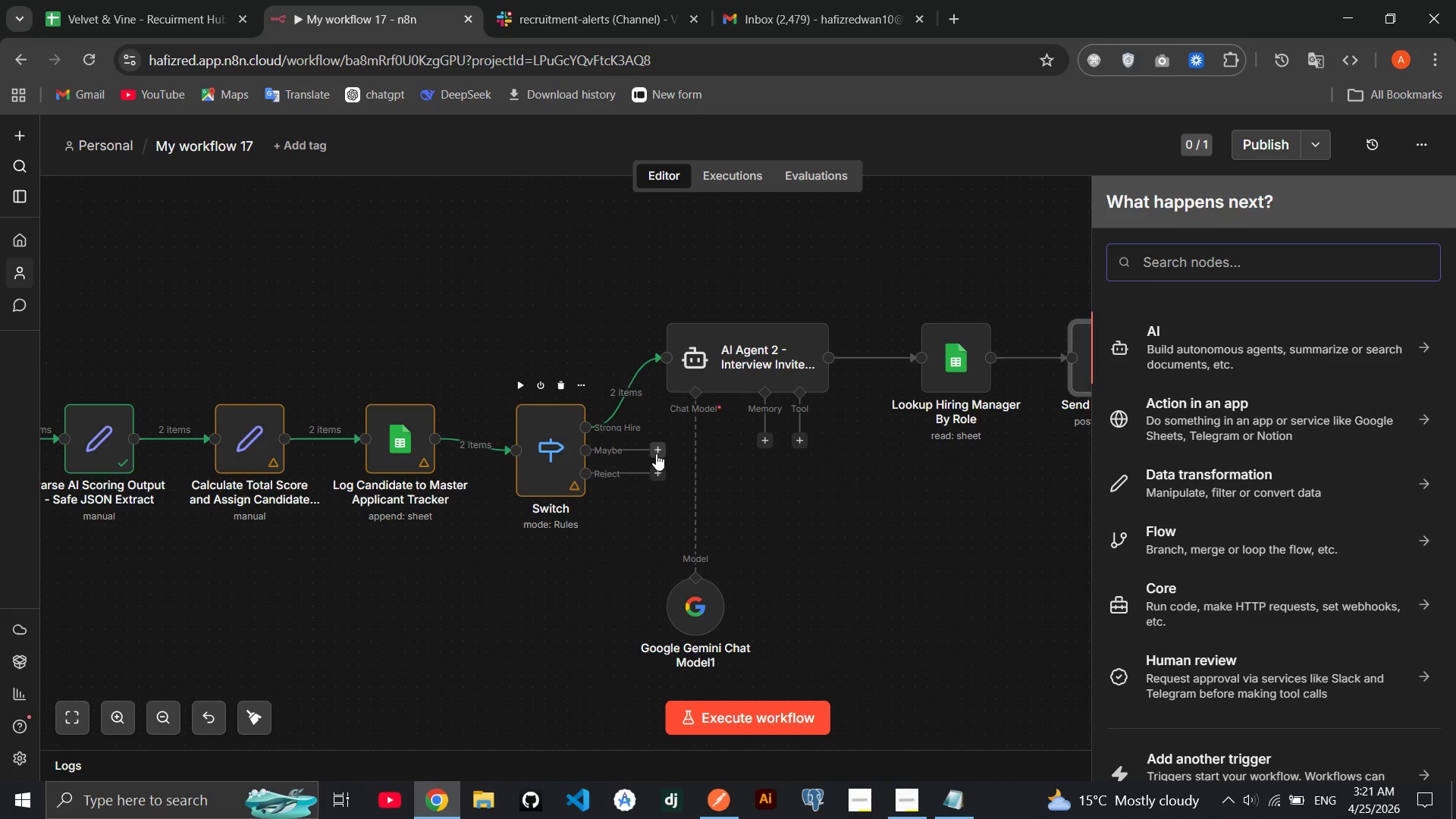 
type(wait)
 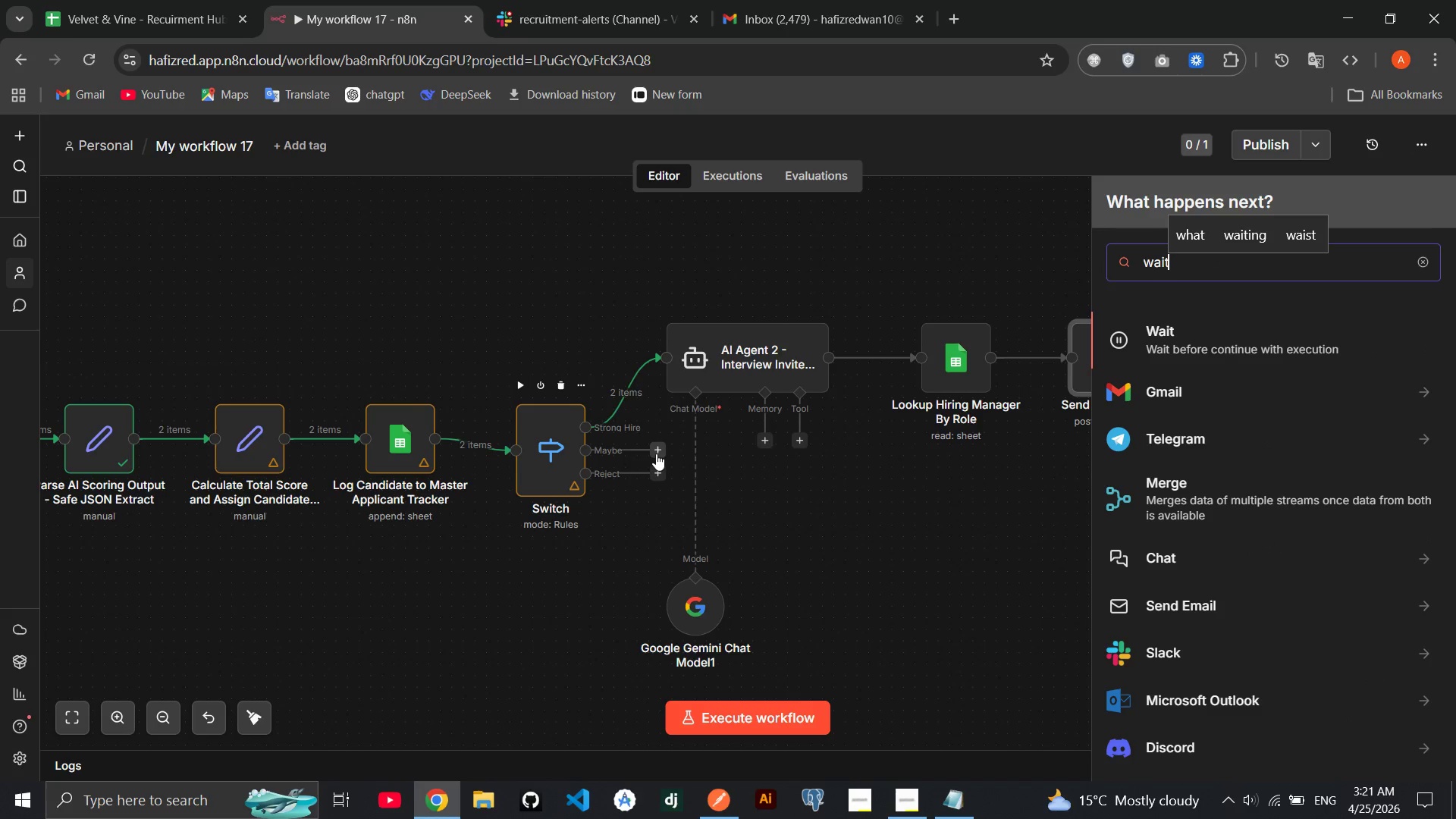 
key(Enter)
 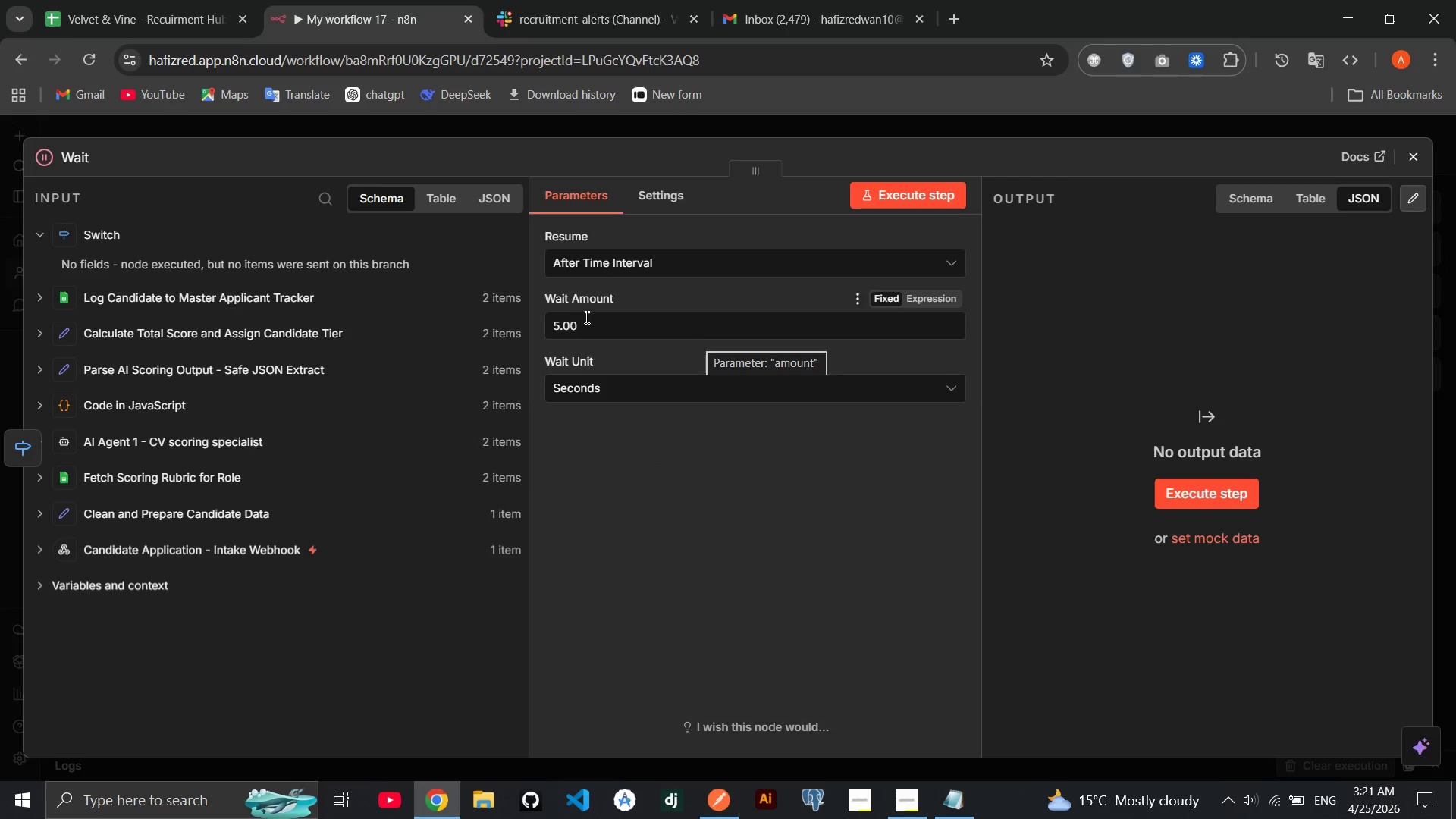 
wait(5.47)
 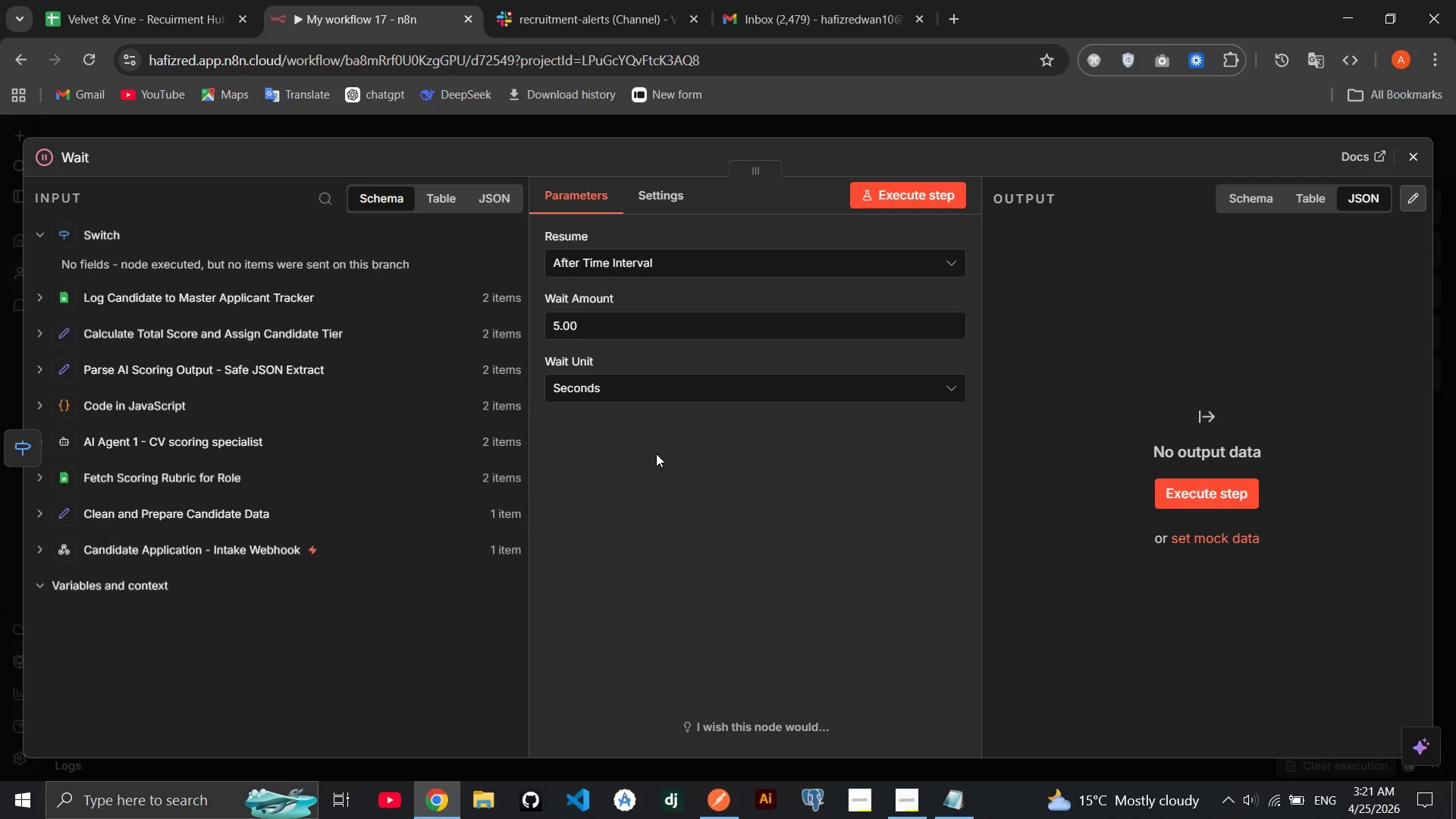 
left_click([556, 324])
 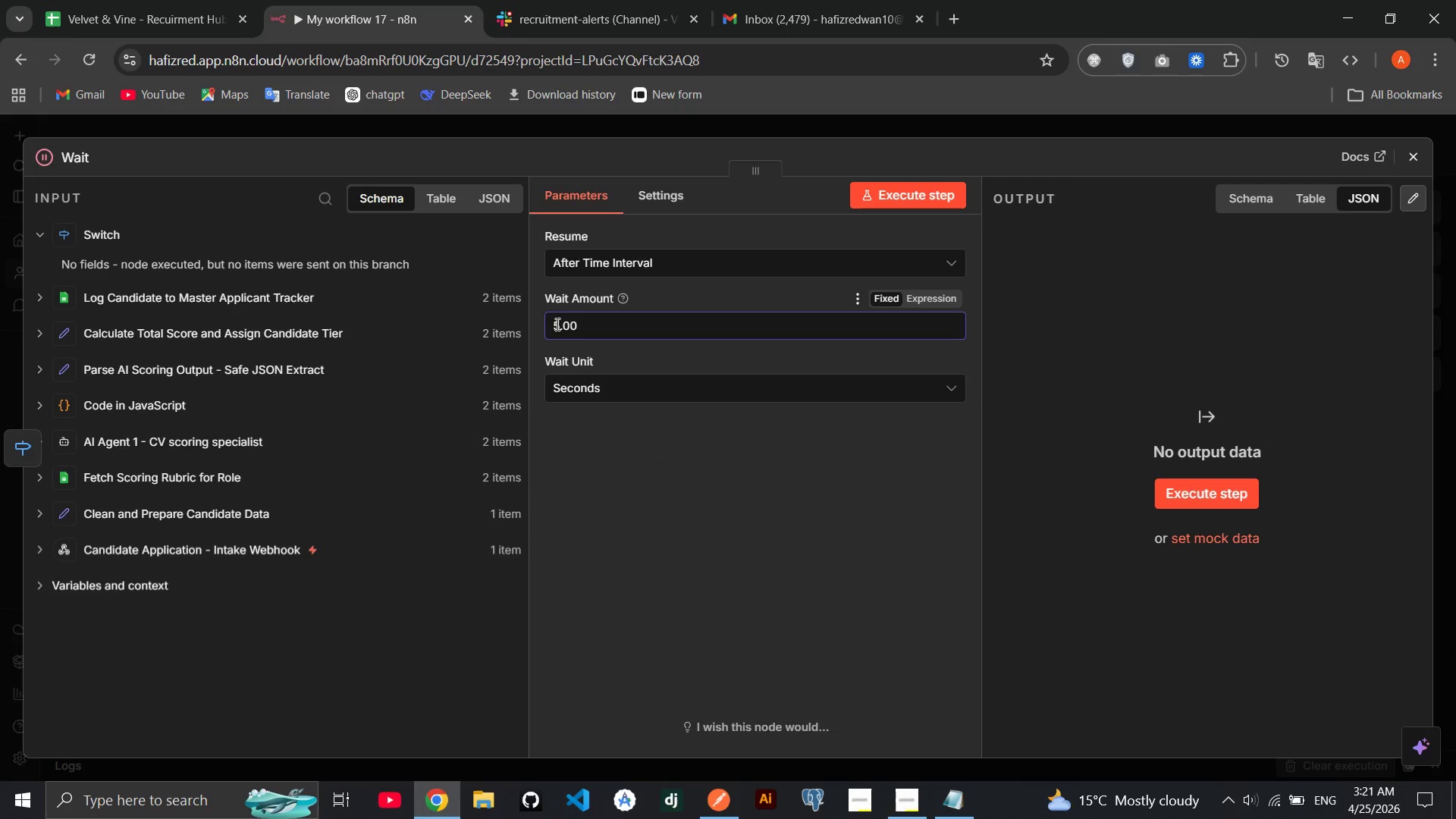 
key(ArrowRight)
 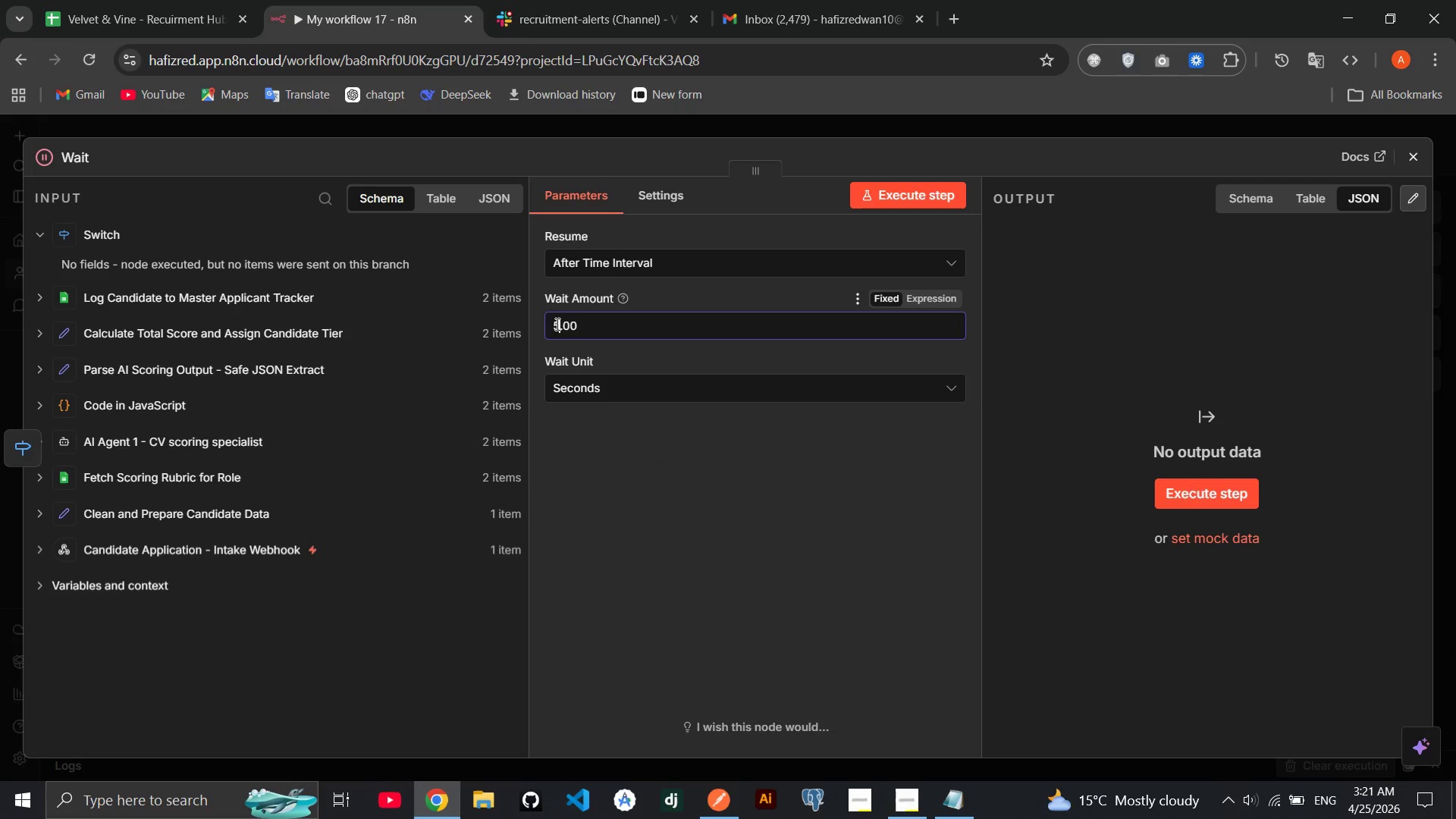 
key(Backspace)
type(30)
 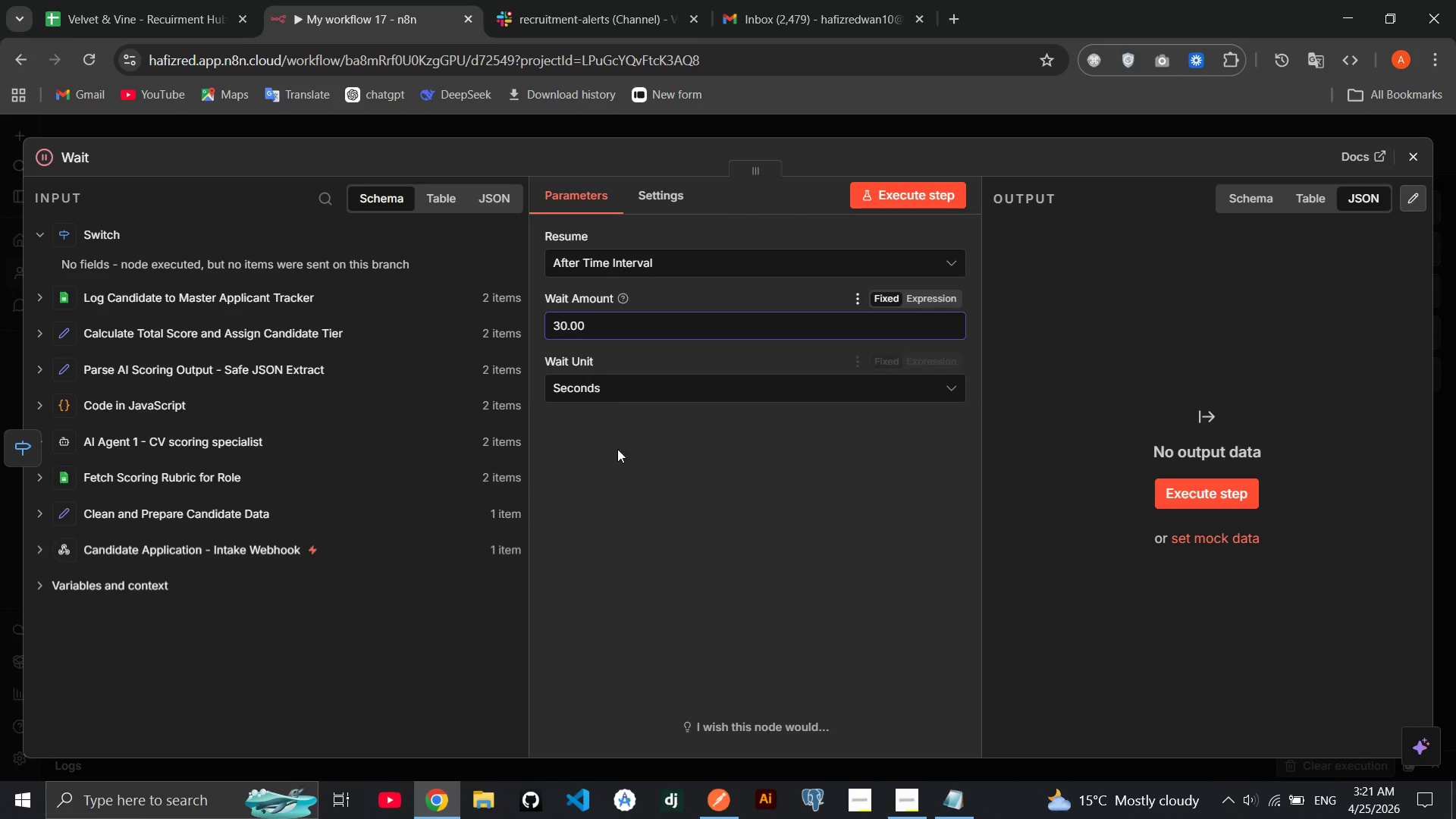 
left_click([617, 452])
 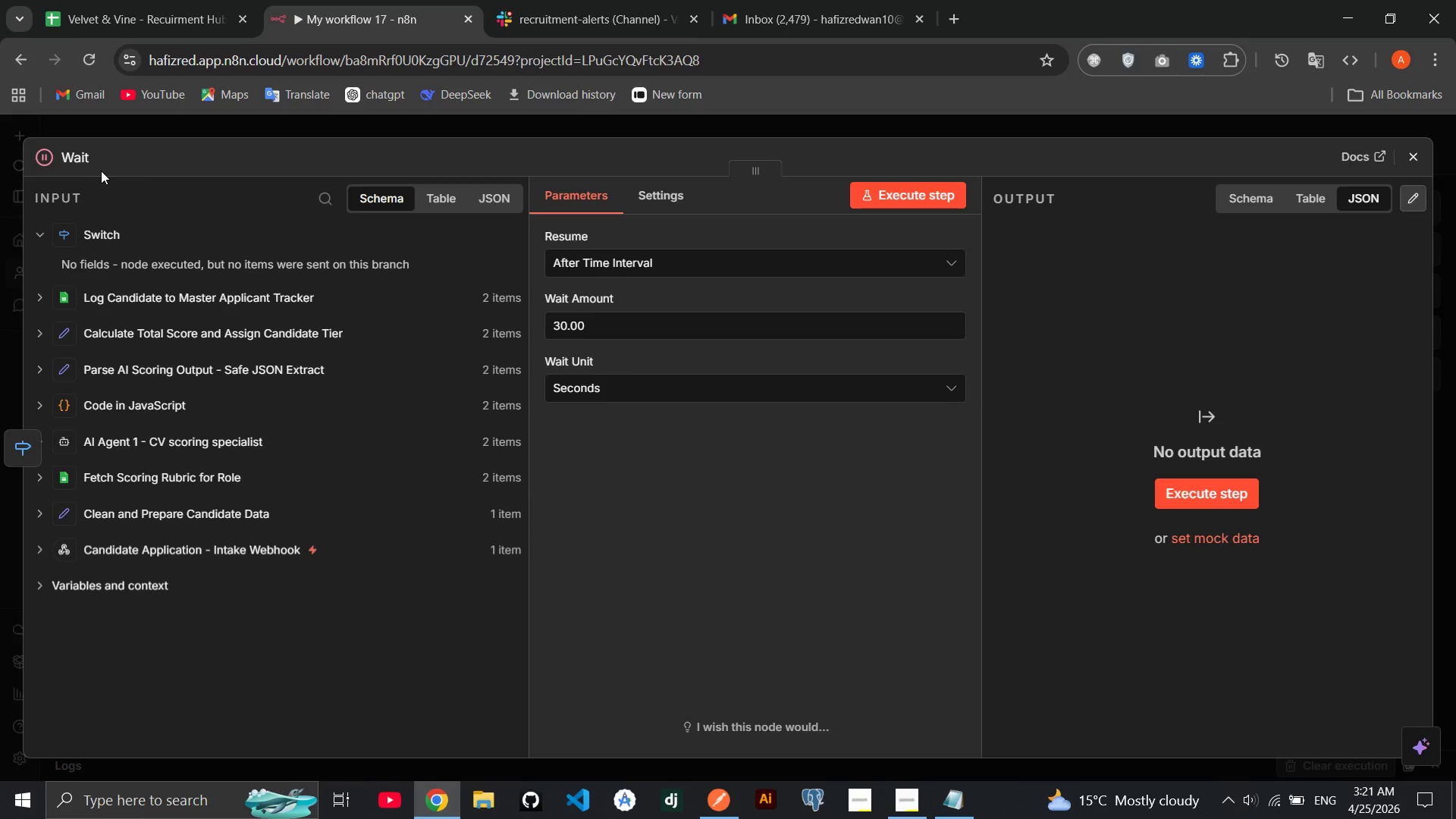 
left_click([86, 160])
 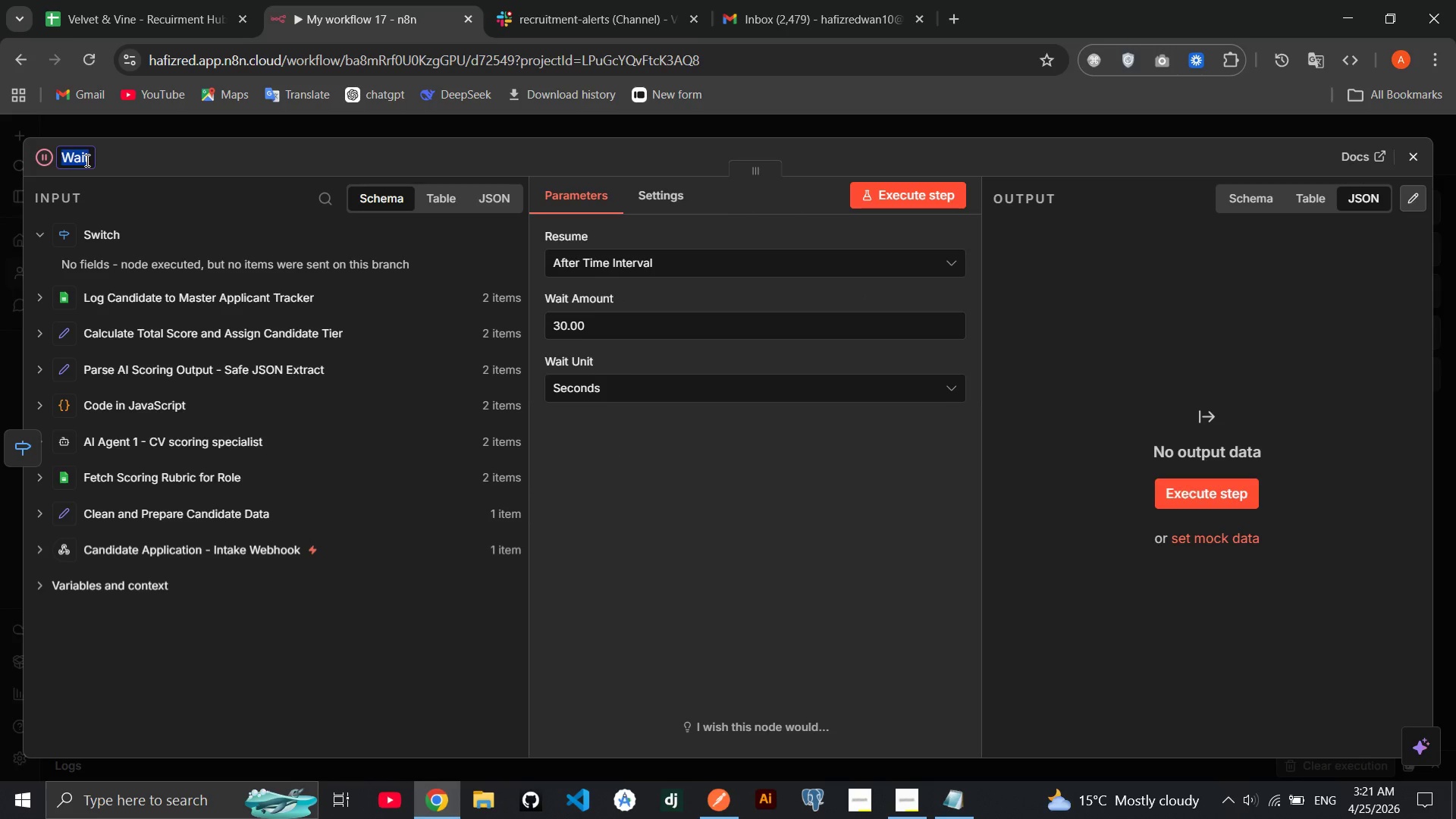 
key(ArrowRight)
 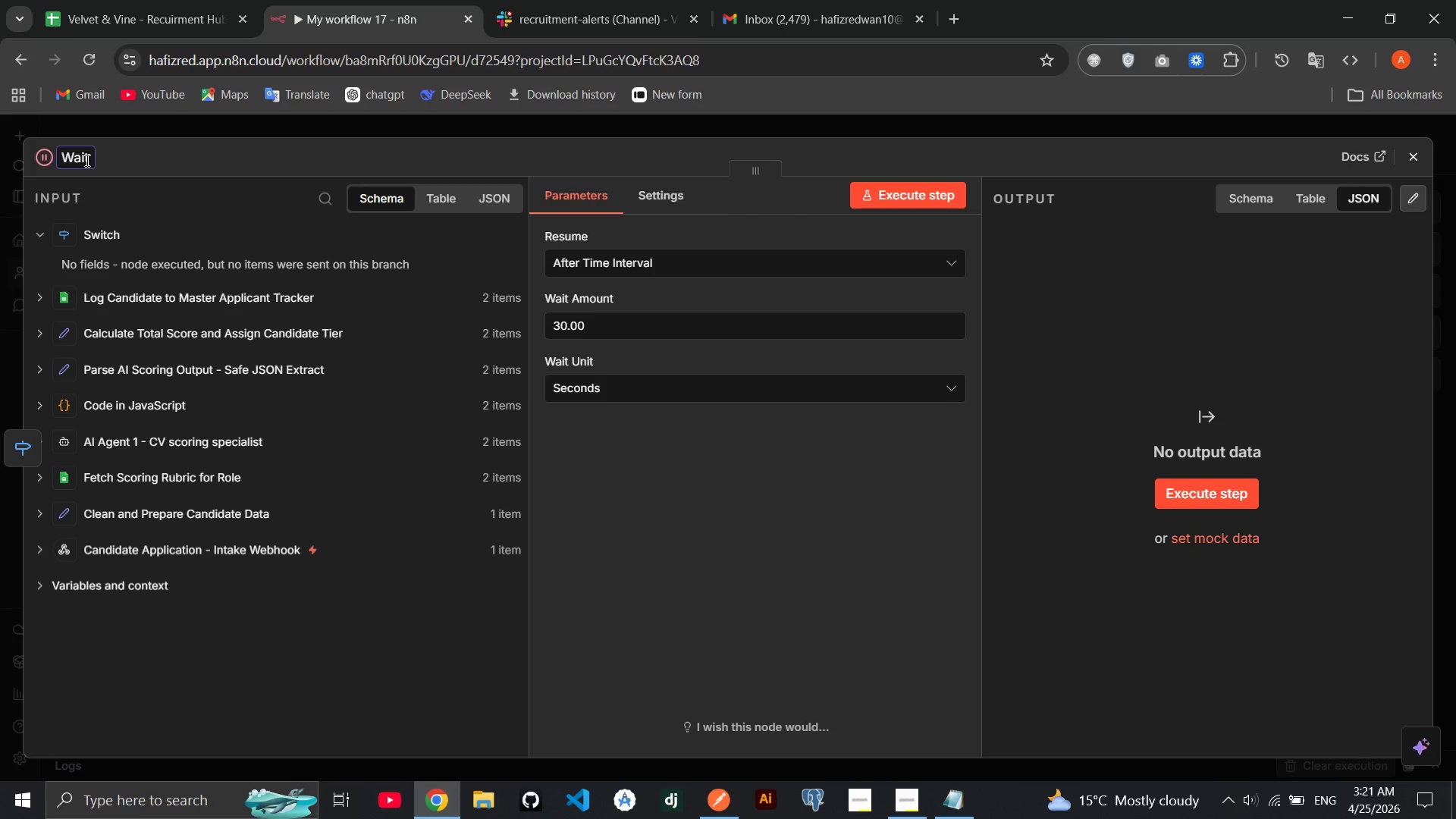 
type( 48 hou)
key(Backspace)
key(Backspace)
key(Backspace)
type(Hour for Humna)
key(Backspace)
key(Backspace)
type(an Behavior)
 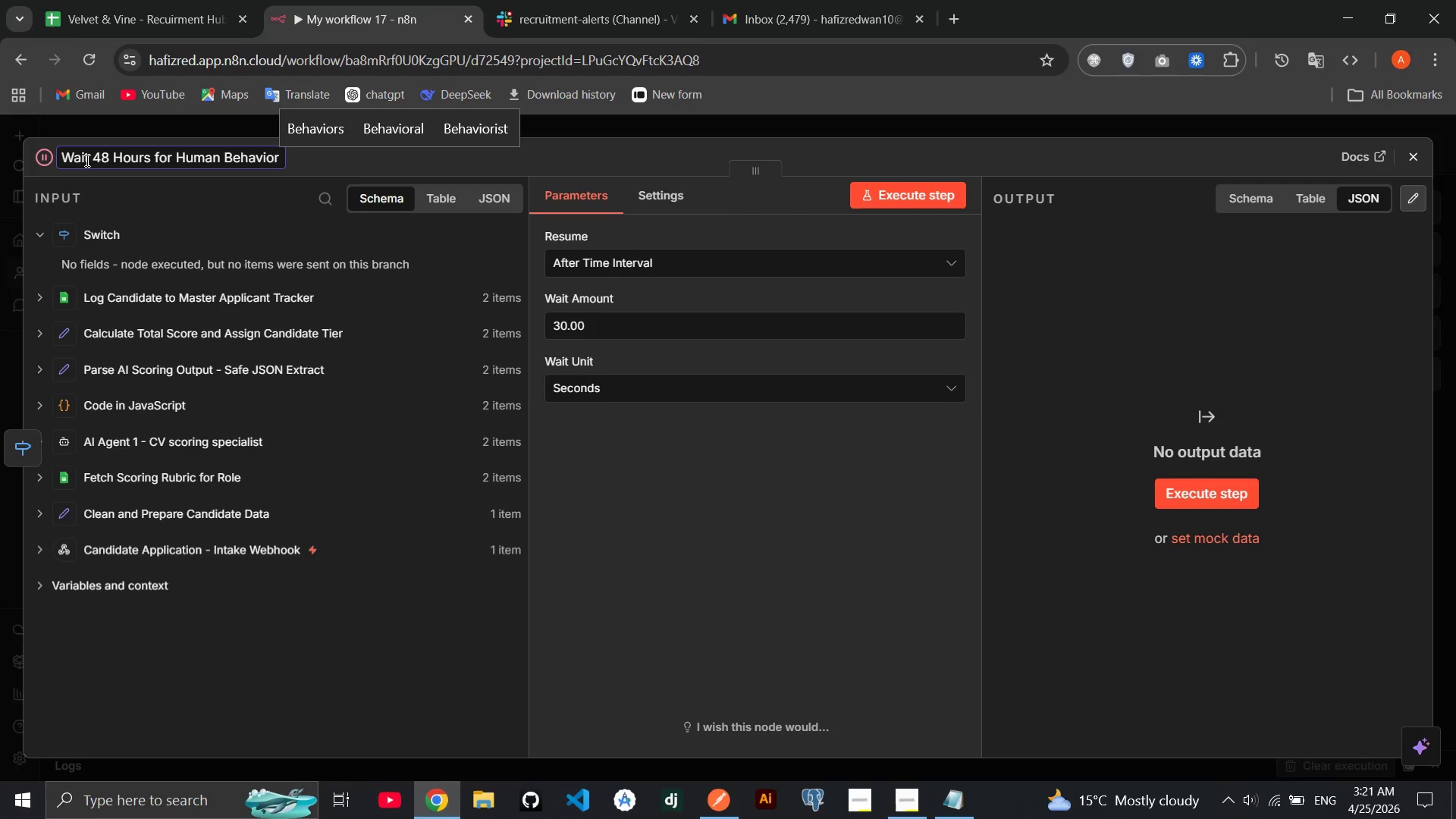 
hold_key(key=S, duration=0.33)
 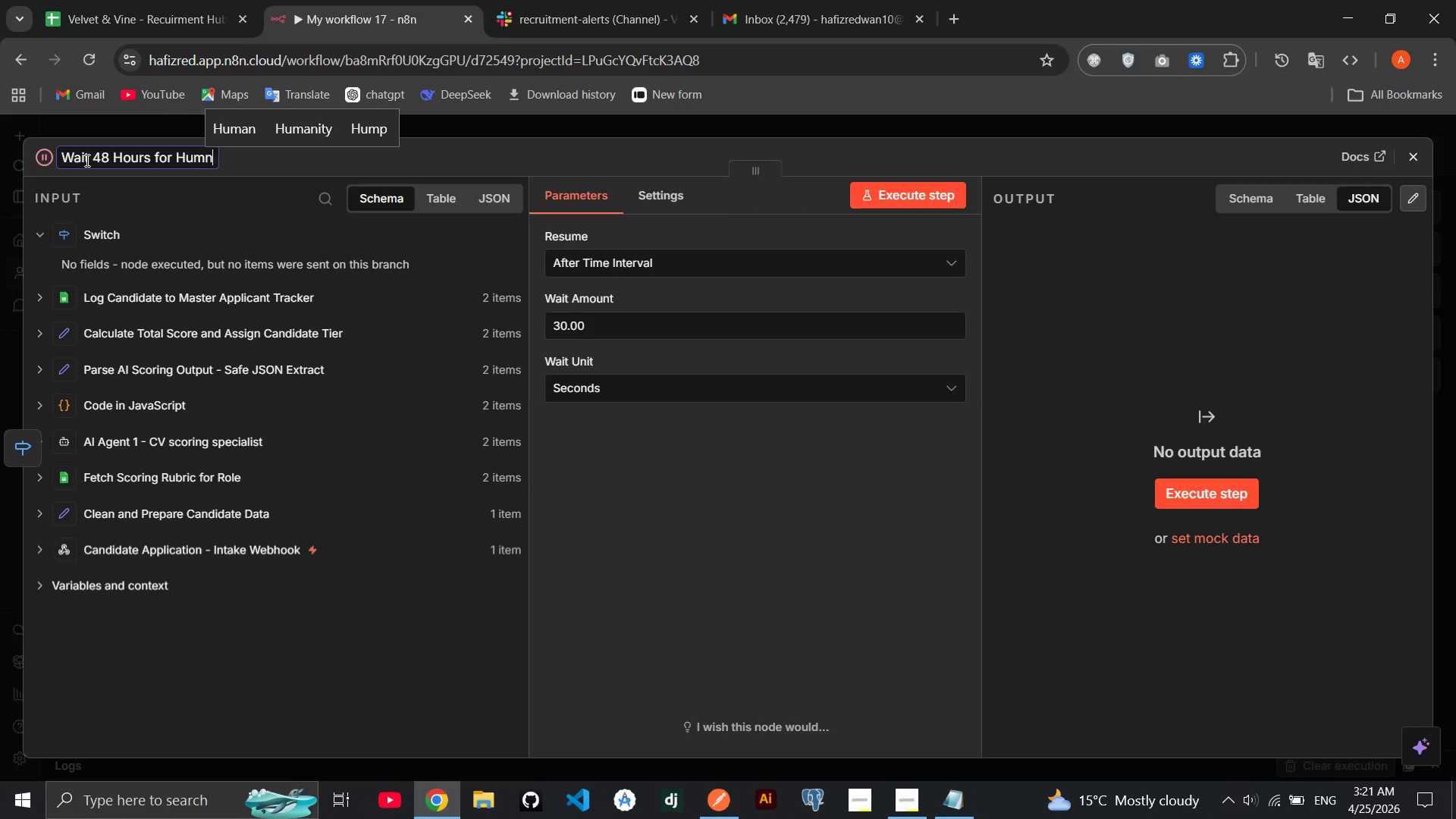 
key(Enter)
 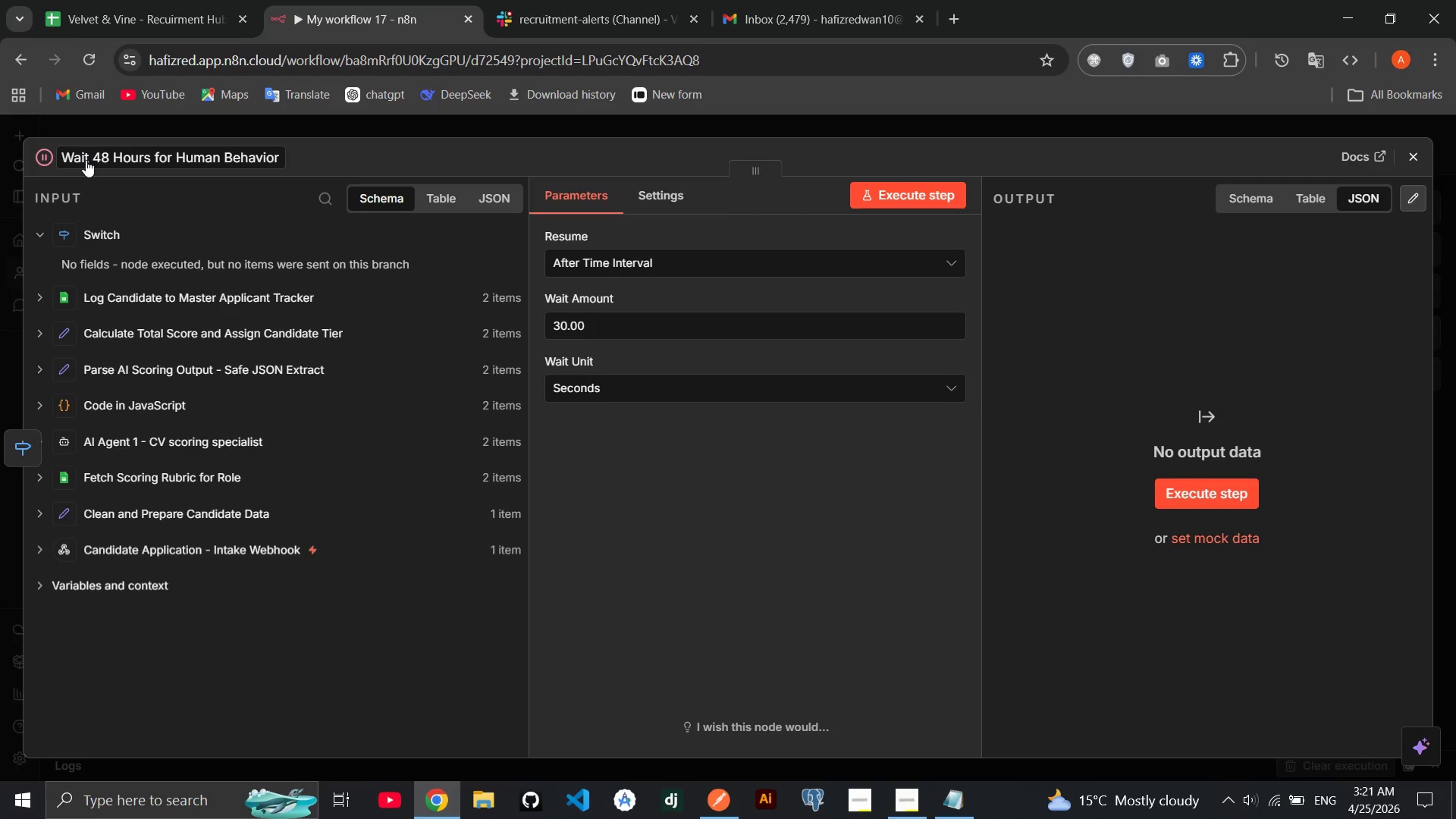 
wait(8.98)
 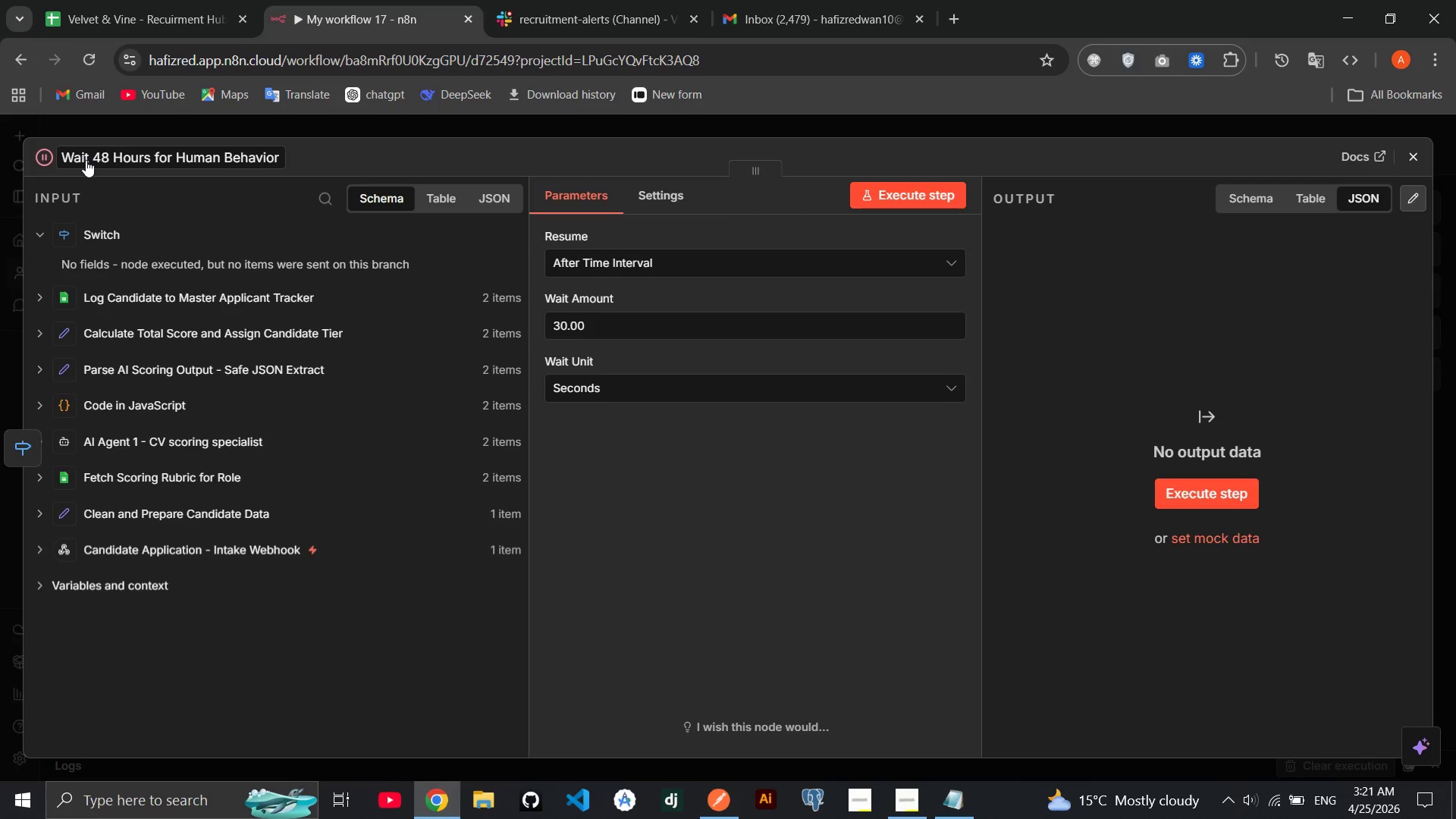 
left_click([1423, 153])
 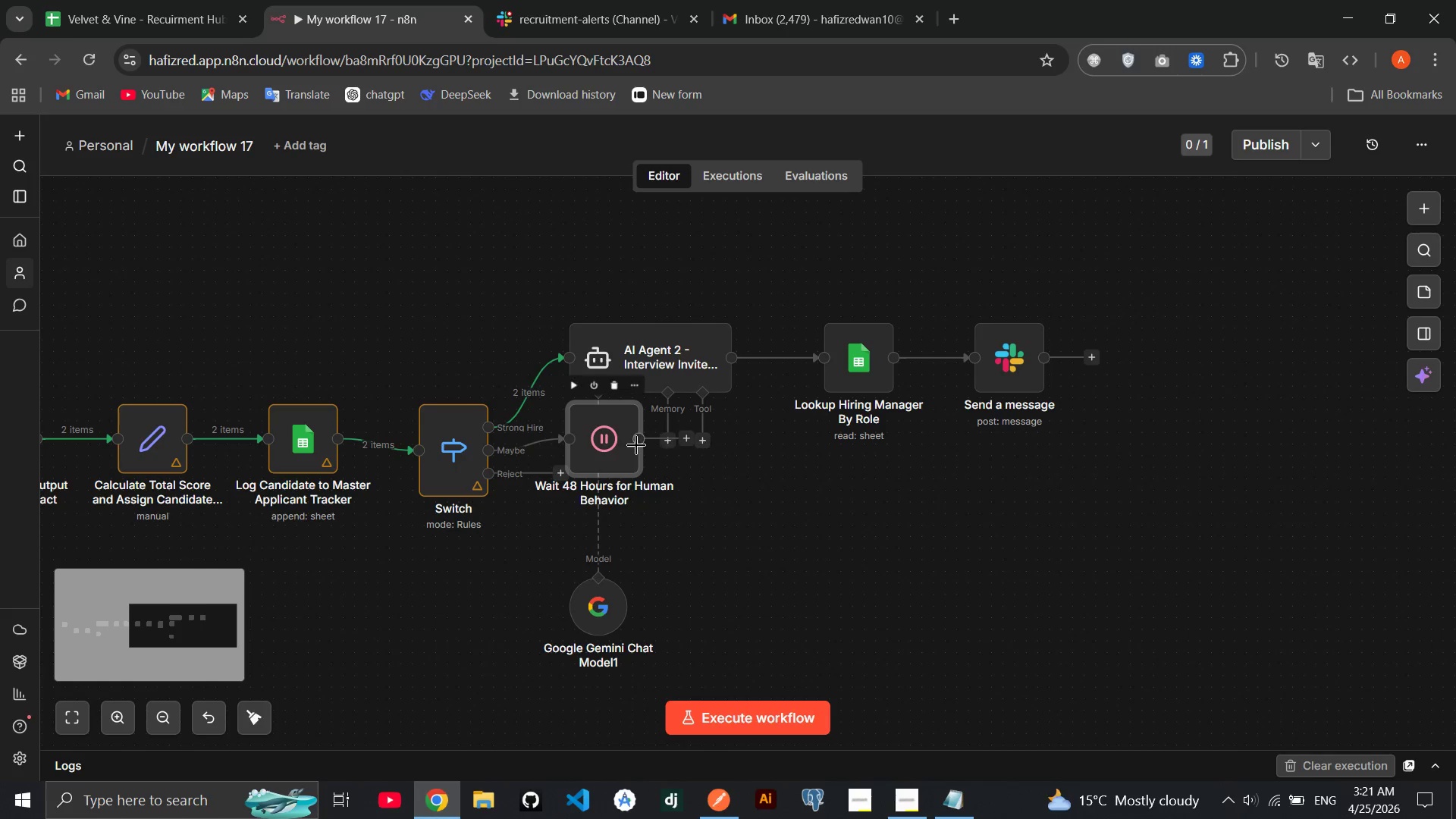 
left_click_drag(start_coordinate=[608, 447], to_coordinate=[855, 519])
 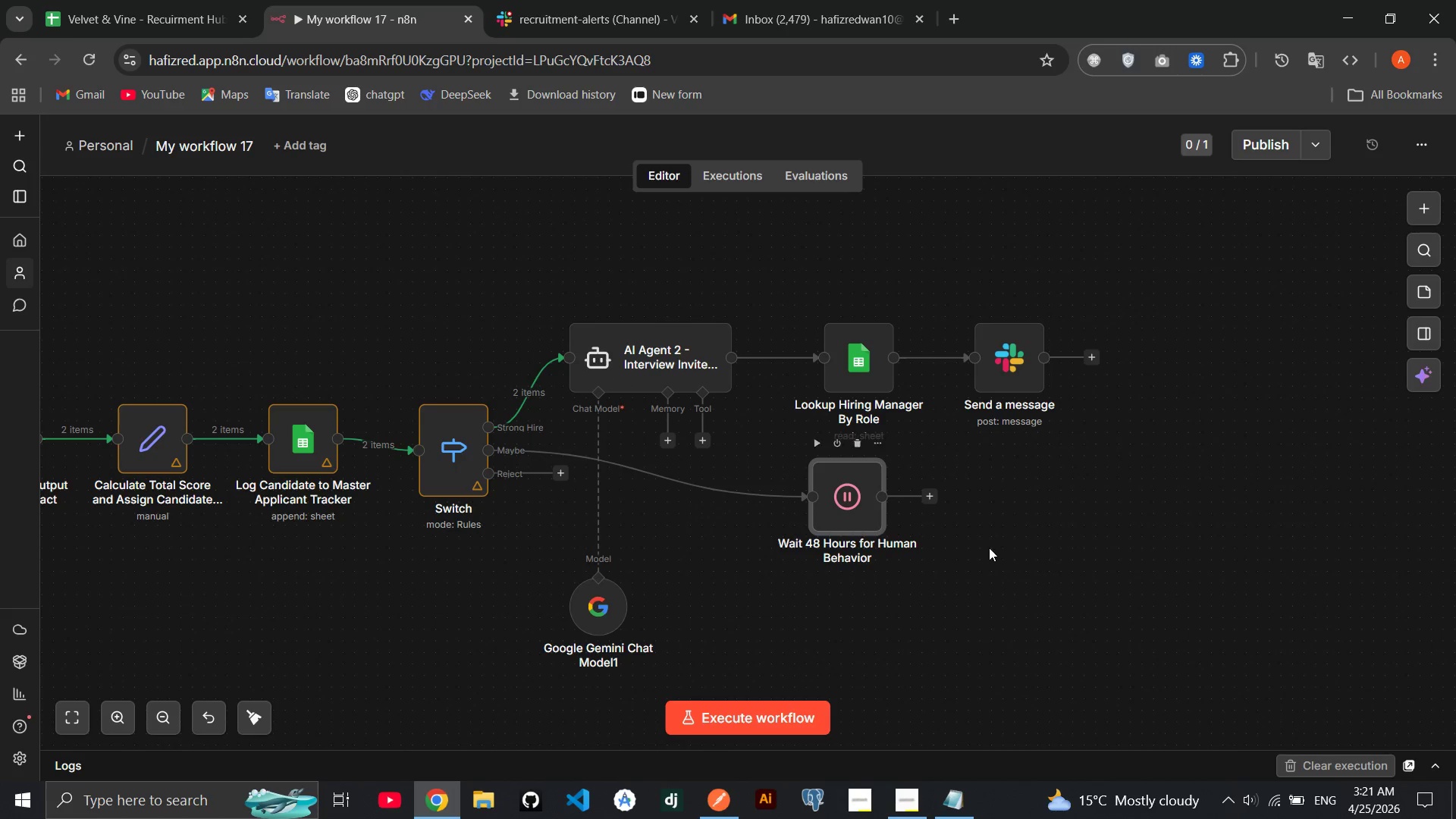 
left_click_drag(start_coordinate=[994, 545], to_coordinate=[935, 495])
 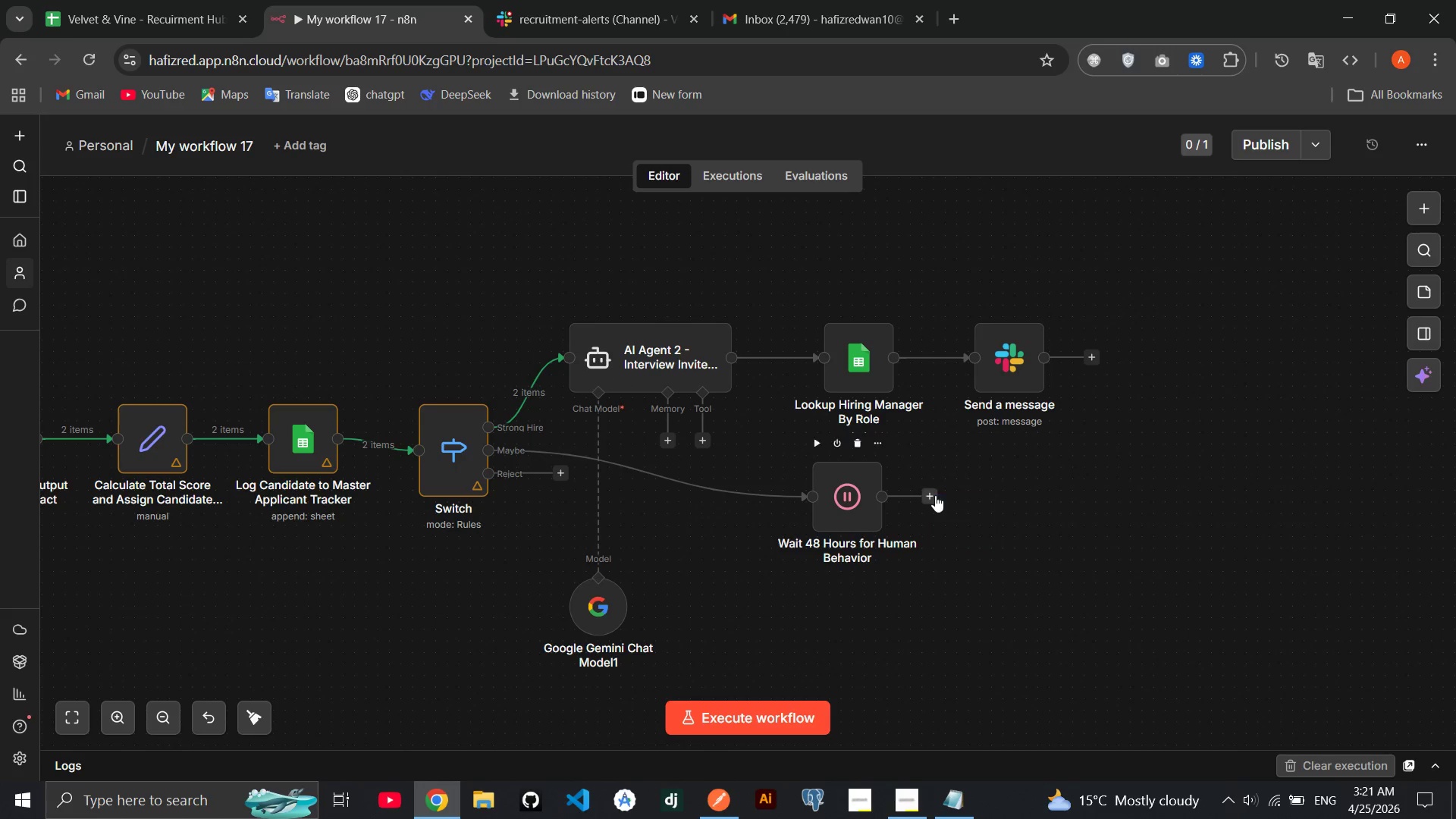 
left_click([935, 495])
 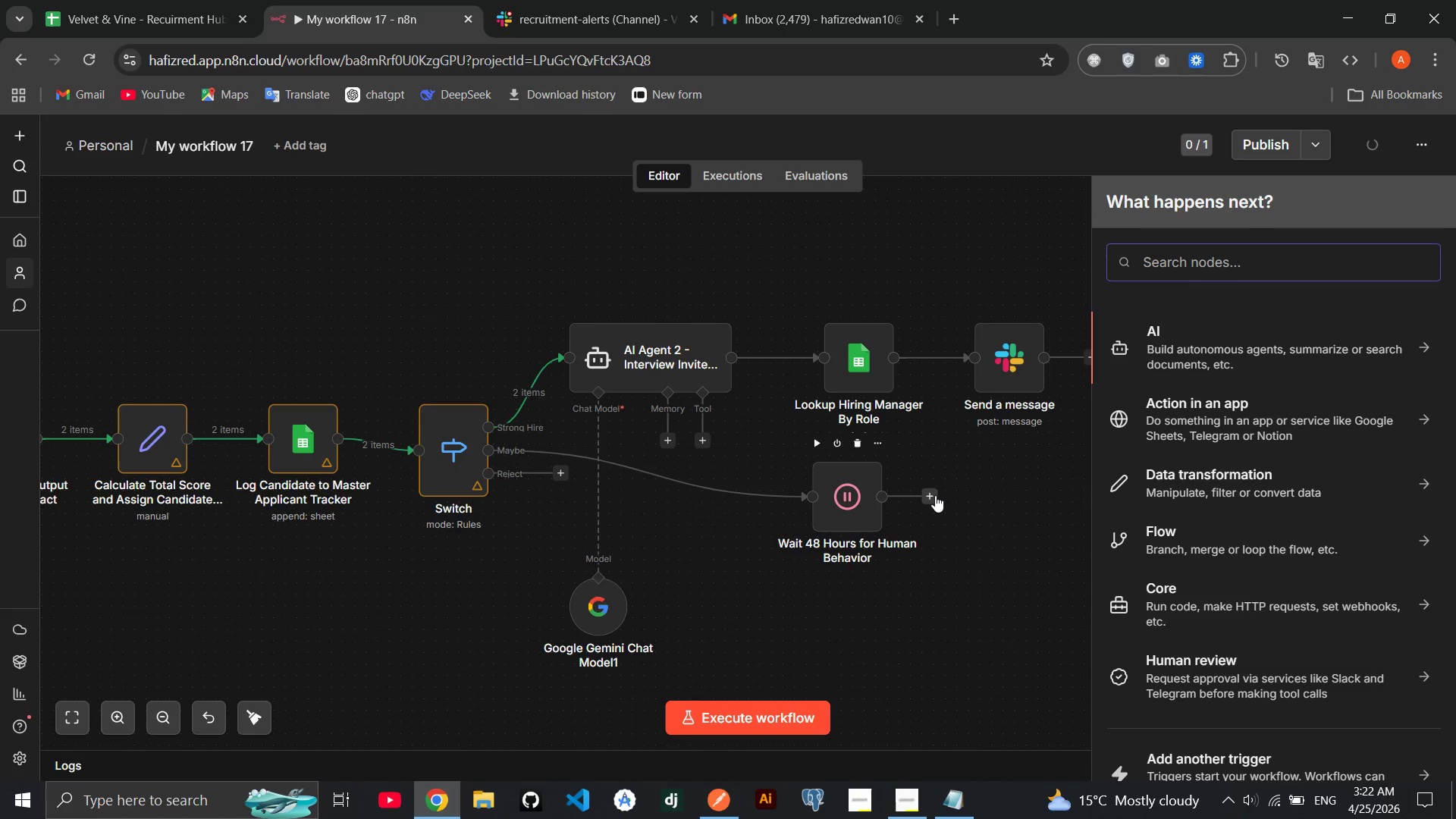 
type(if)
 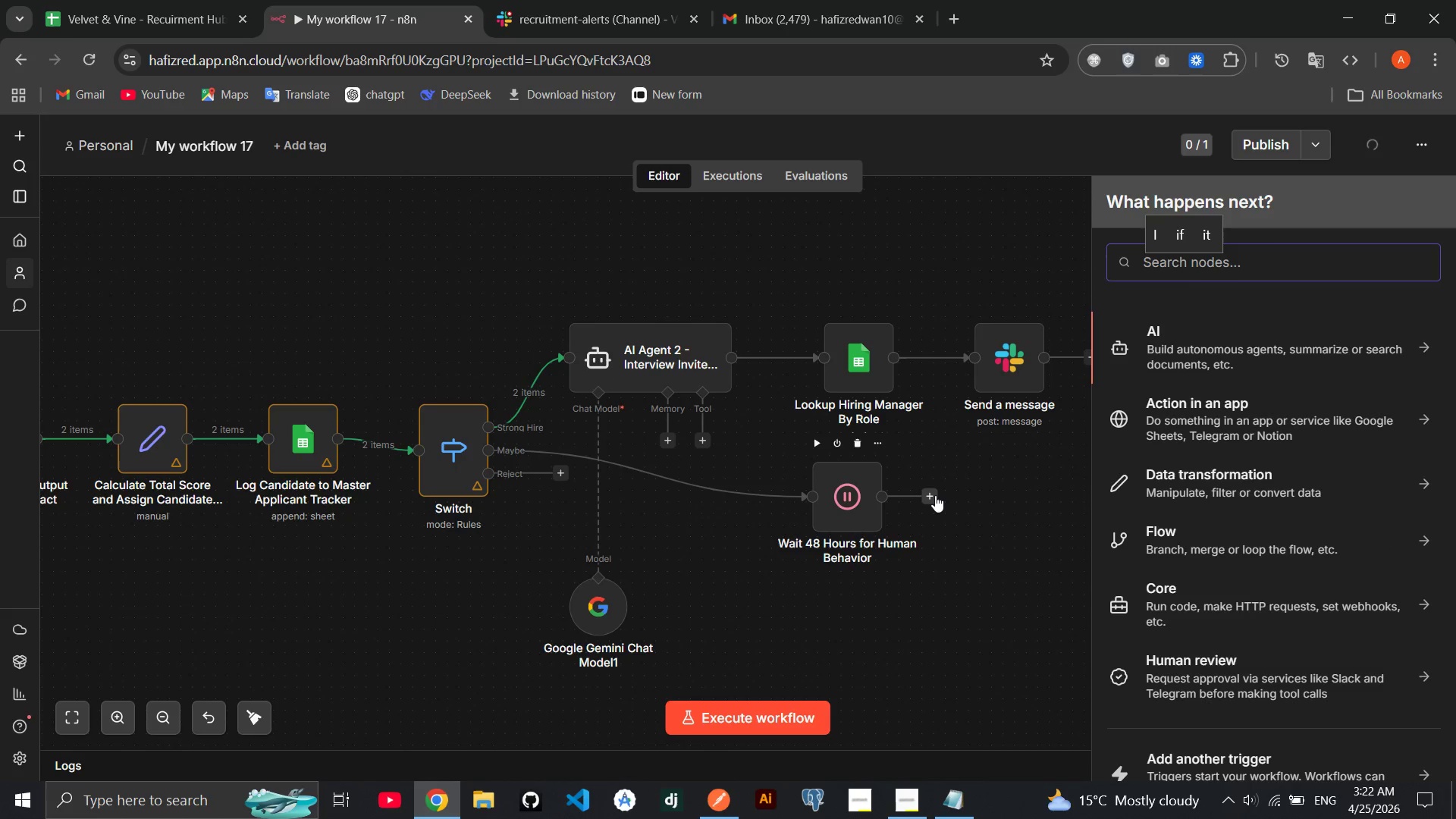 
key(Enter)
 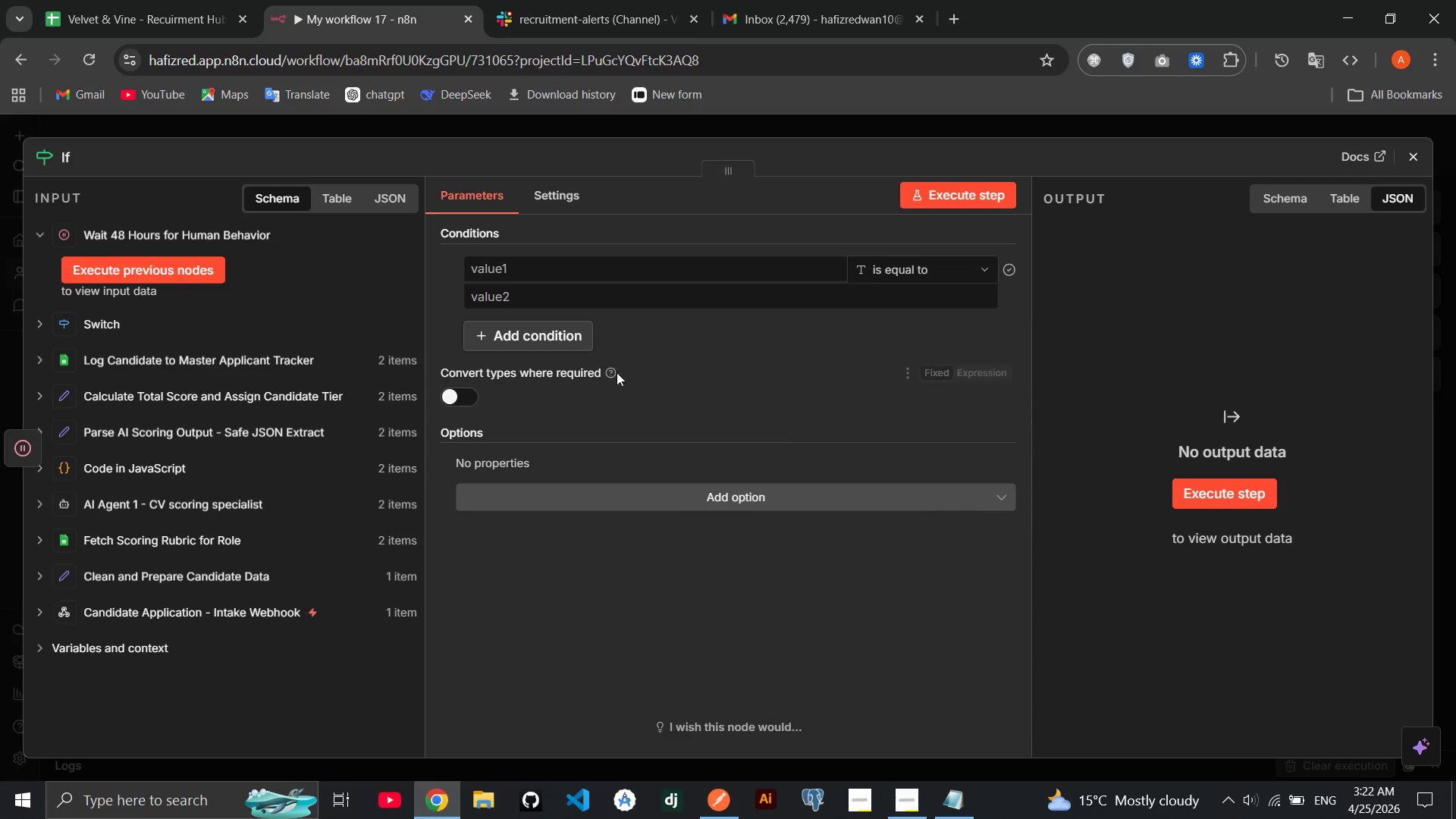 
wait(5.2)
 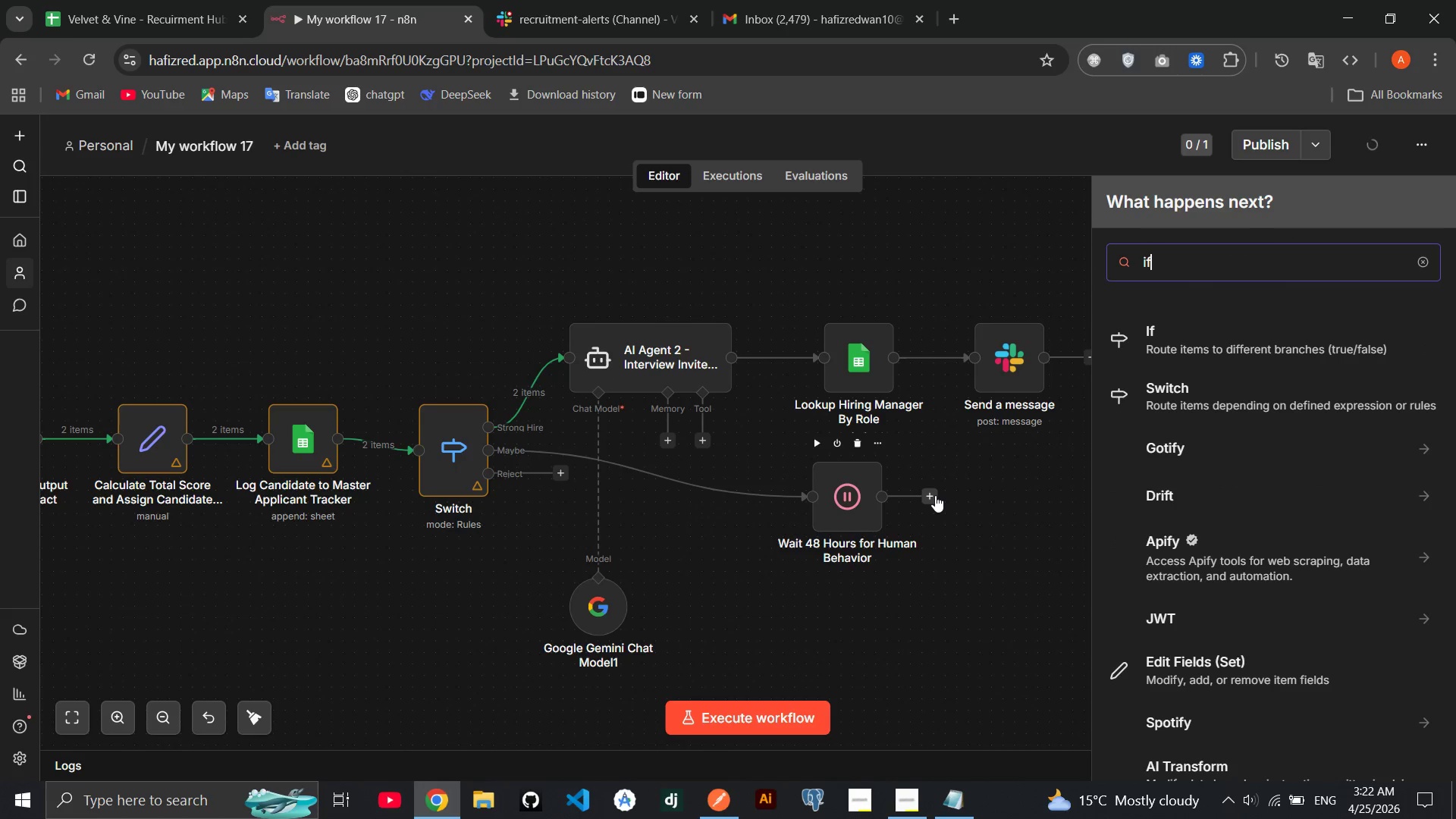 
left_click([64, 162])
 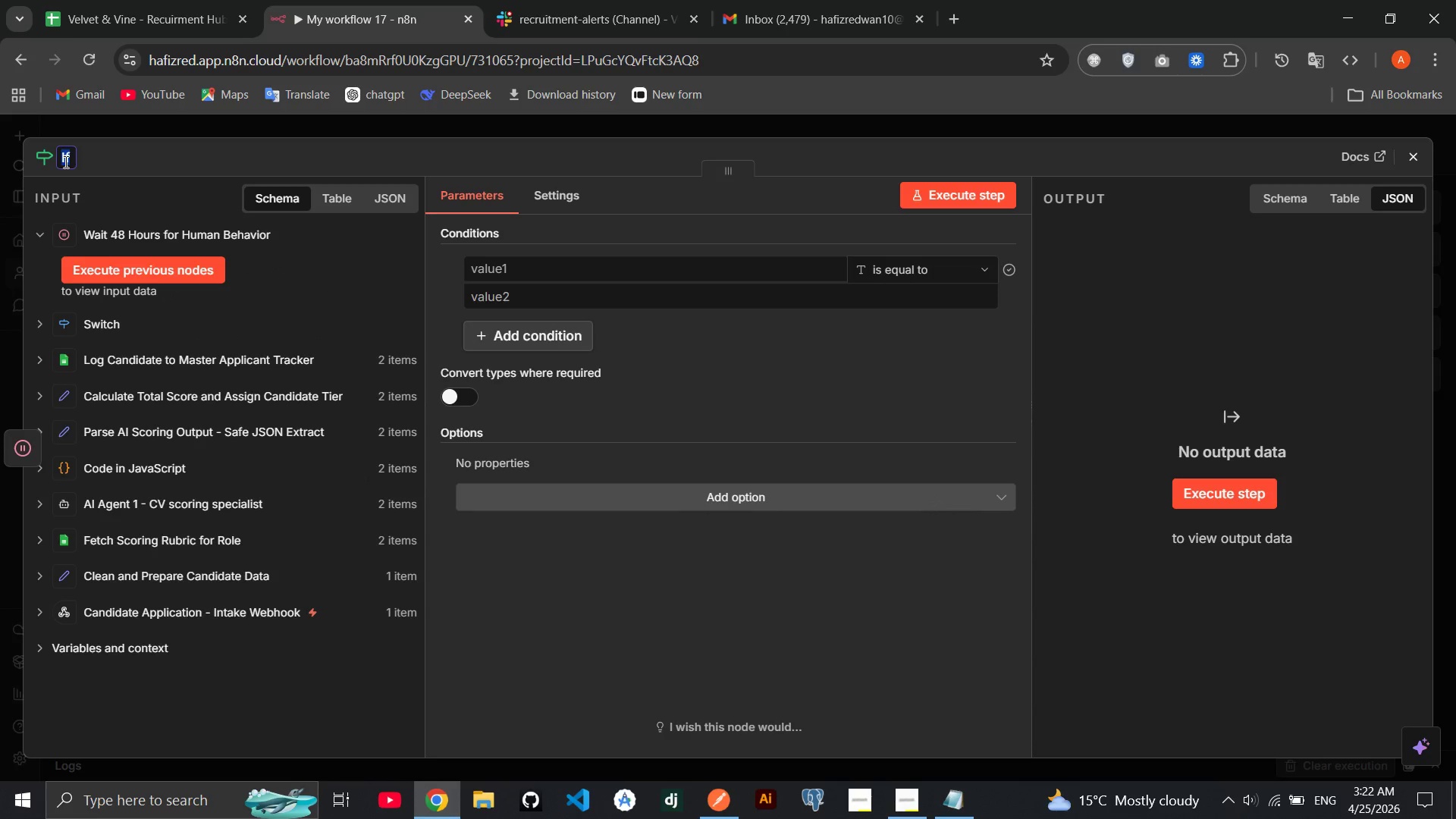 
key(Backspace)
 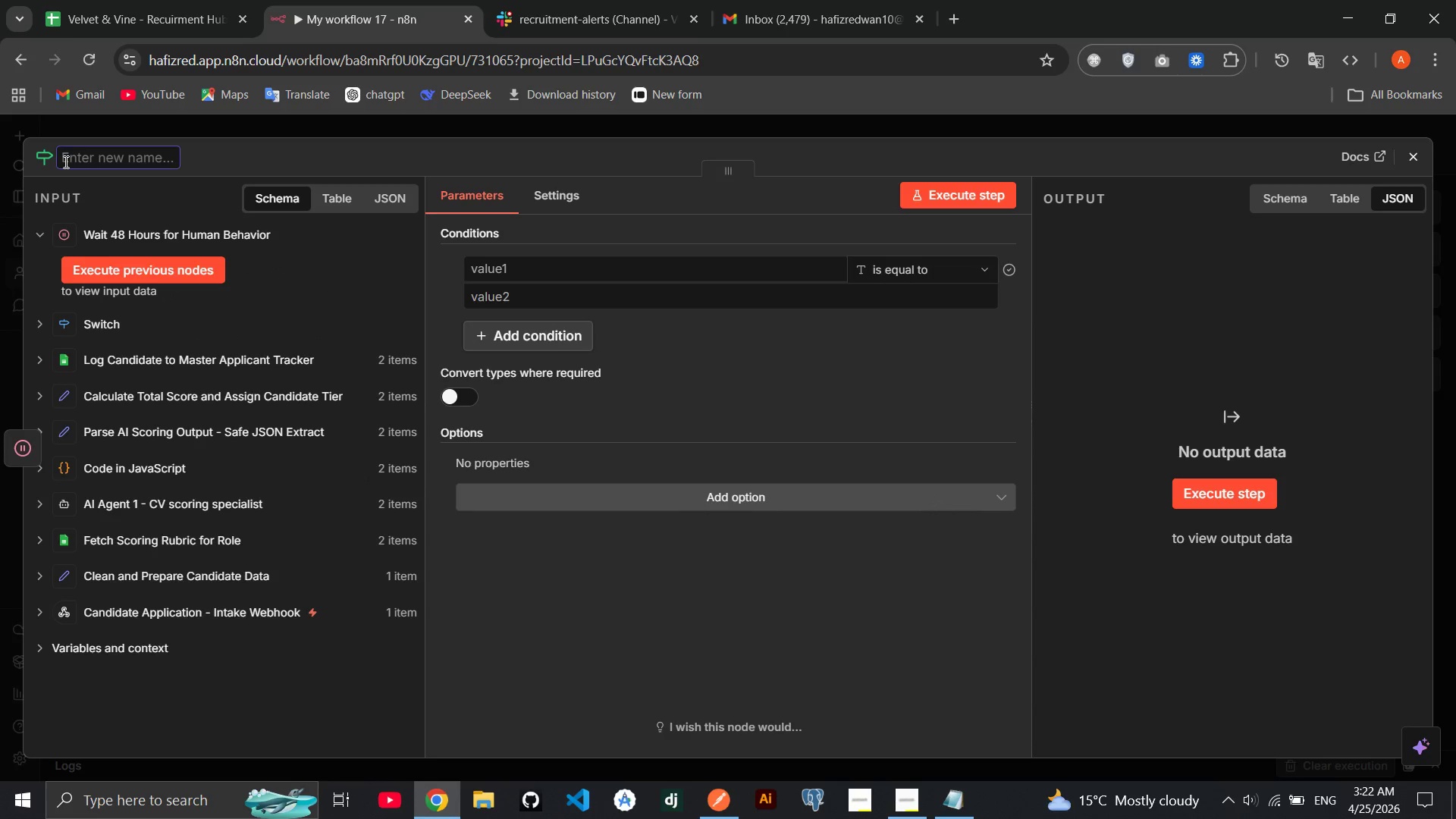 
type(Rename )
key(Backspace)
key(Backspace)
key(Backspace)
key(Backspace)
key(Backspace)
key(Backspace)
key(Backspace)
key(Backspace)
type(Check if Humann )
key(Backspace)
key(Backspace)
type( Decision Was Received in Tine)
key(Backspace)
key(Backspace)
type(me)
 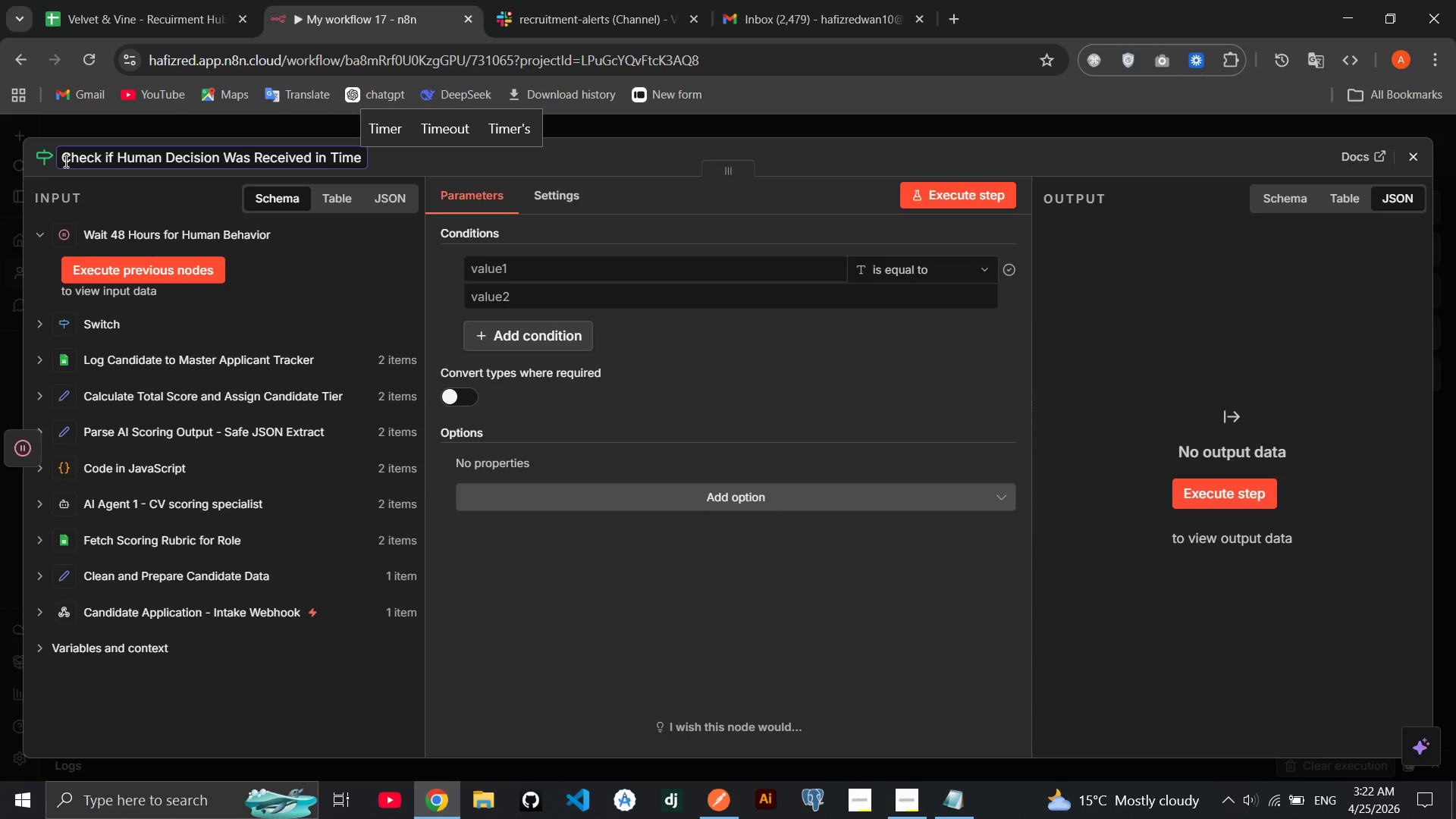 
key(Enter)
 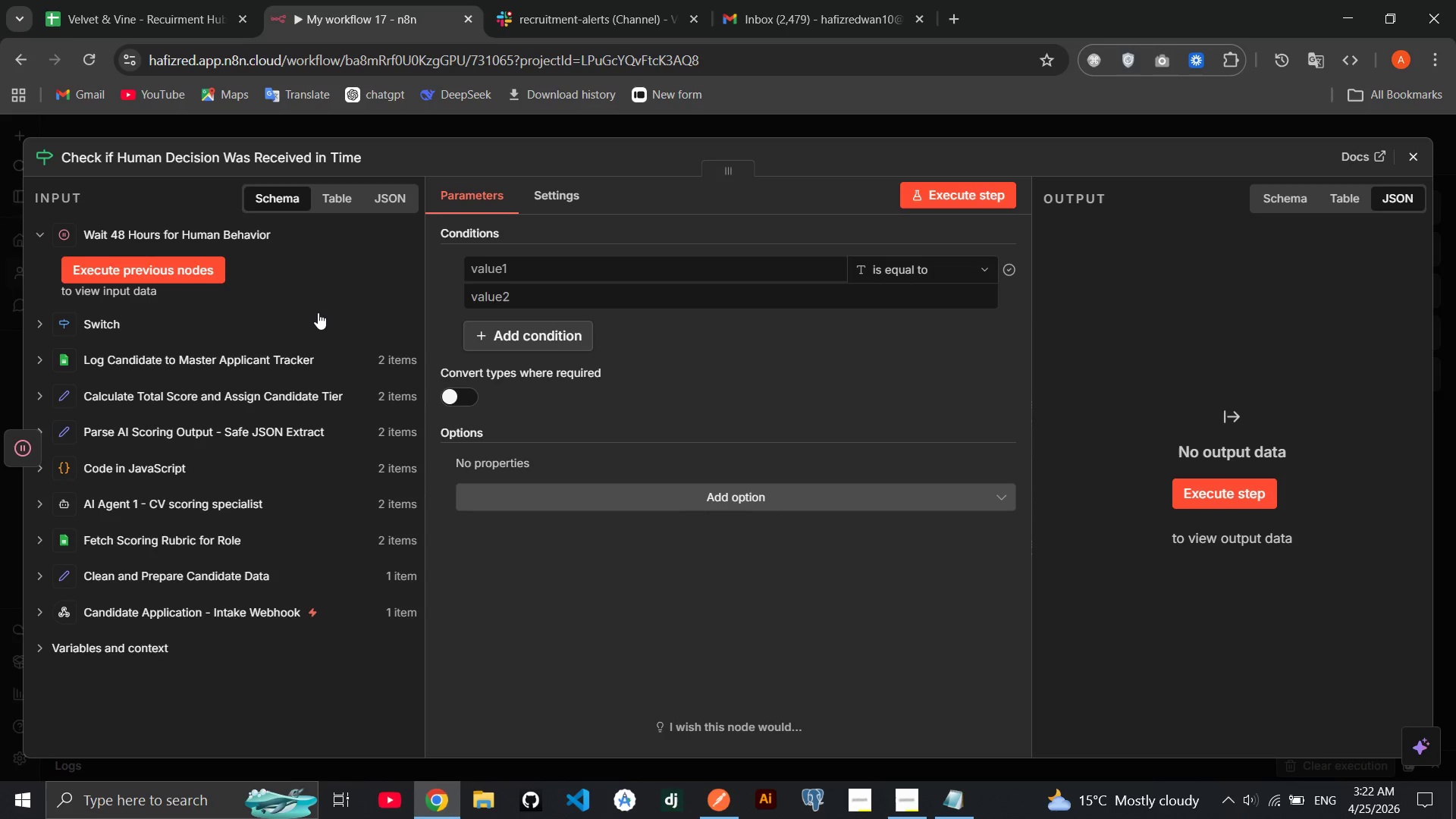 
wait(5.33)
 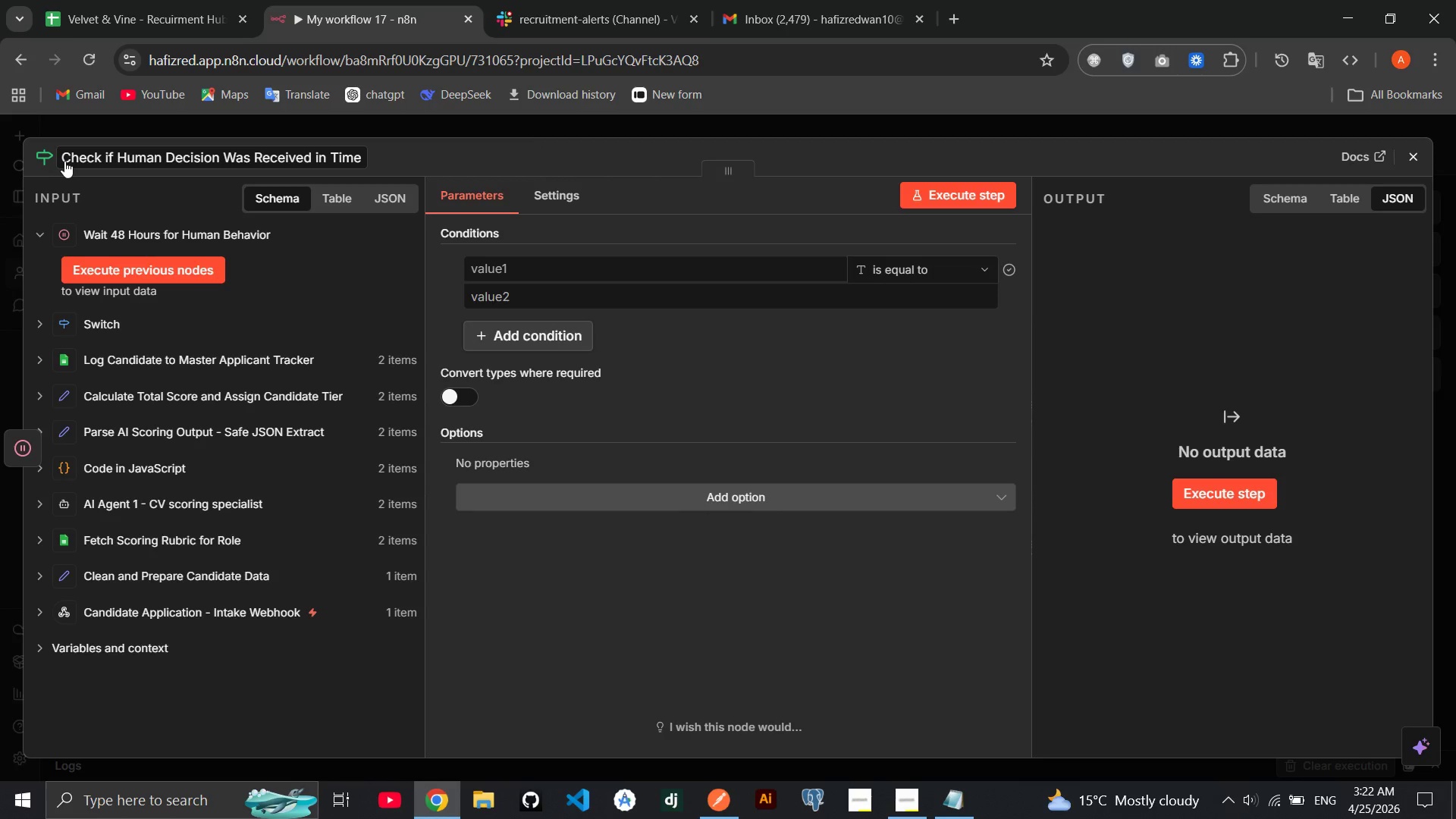 
left_click([162, 261])
 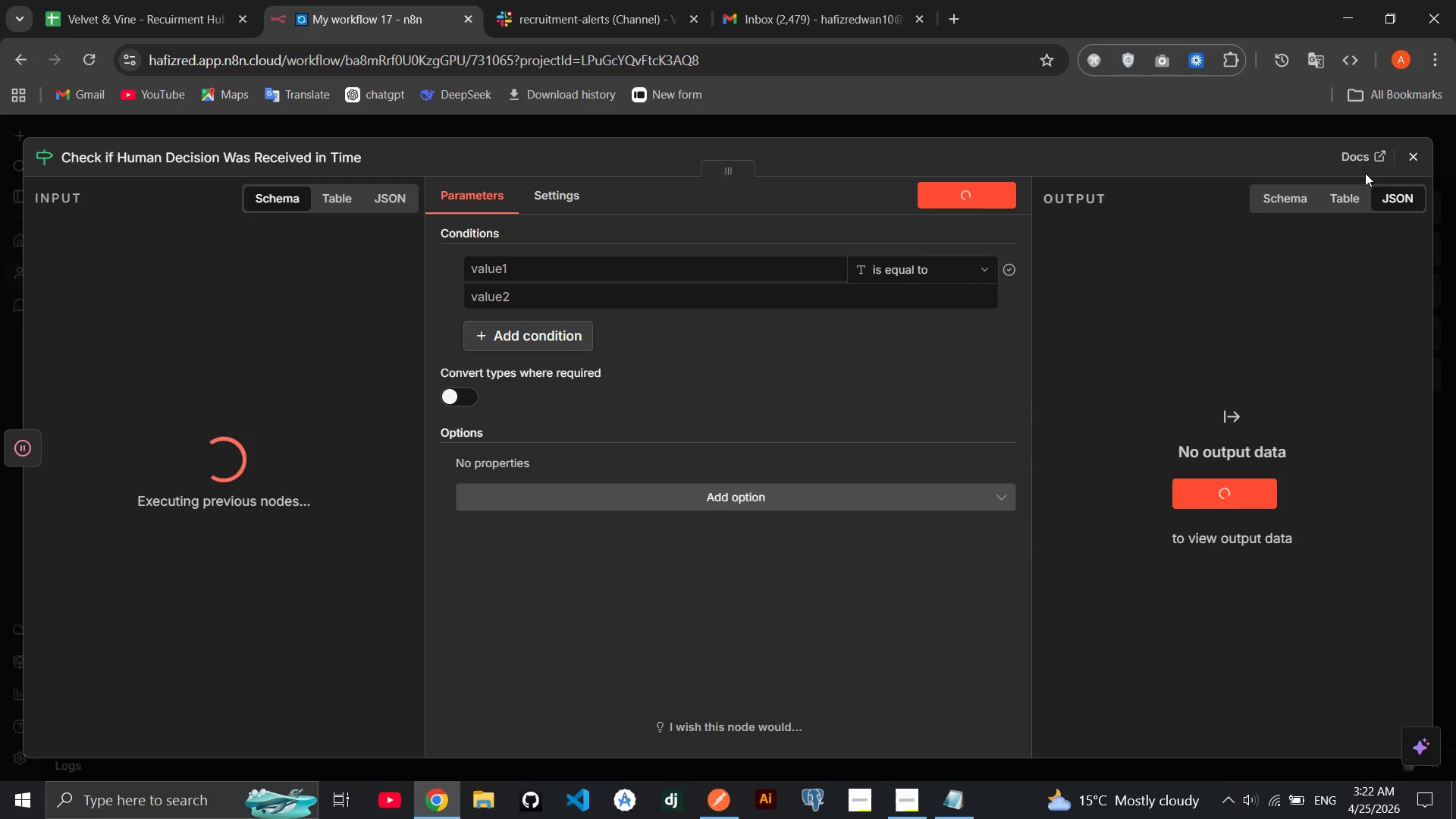 
left_click([1412, 165])
 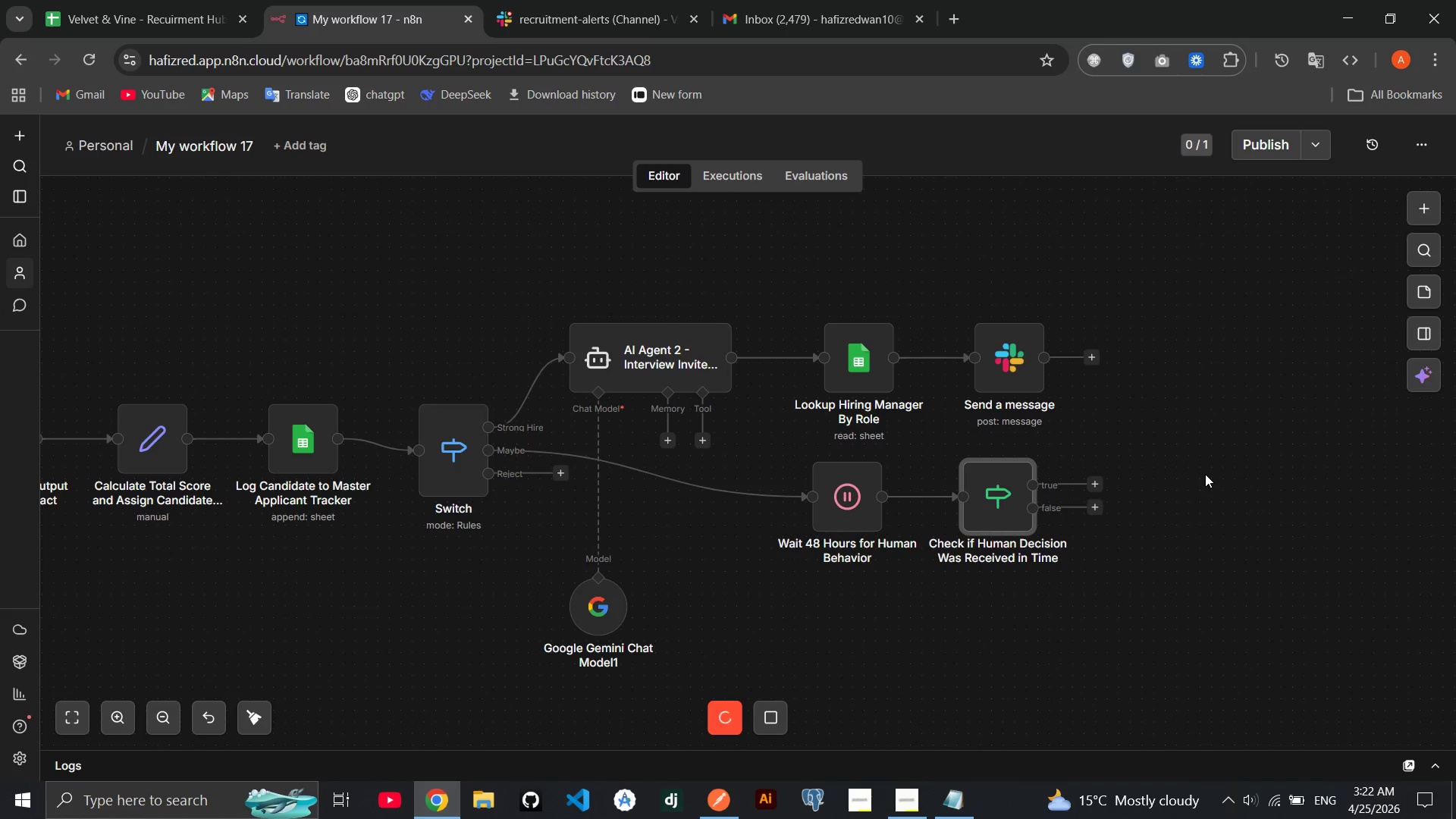 
mouse_move([1040, 536])
 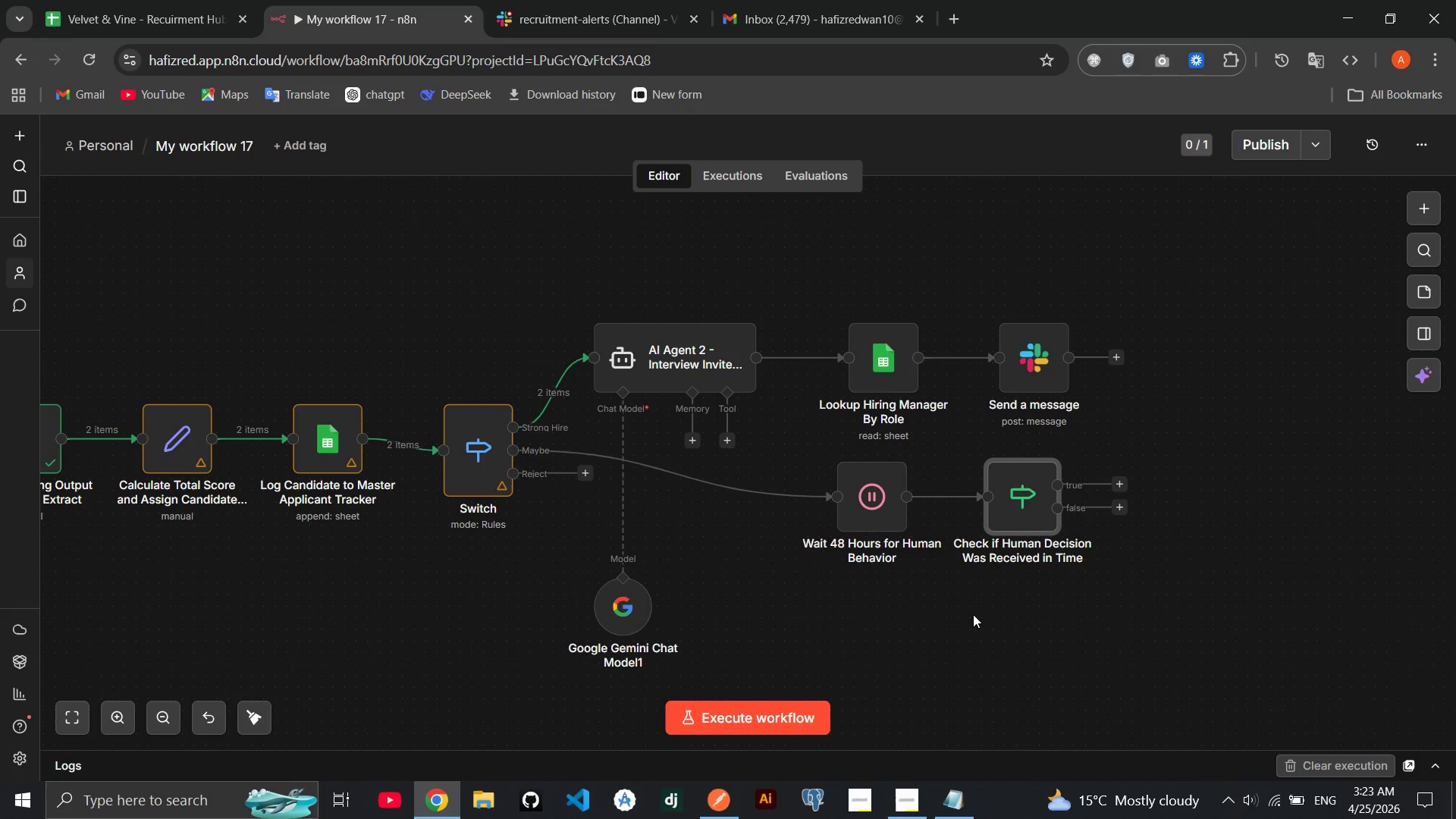 
wait(69.83)
 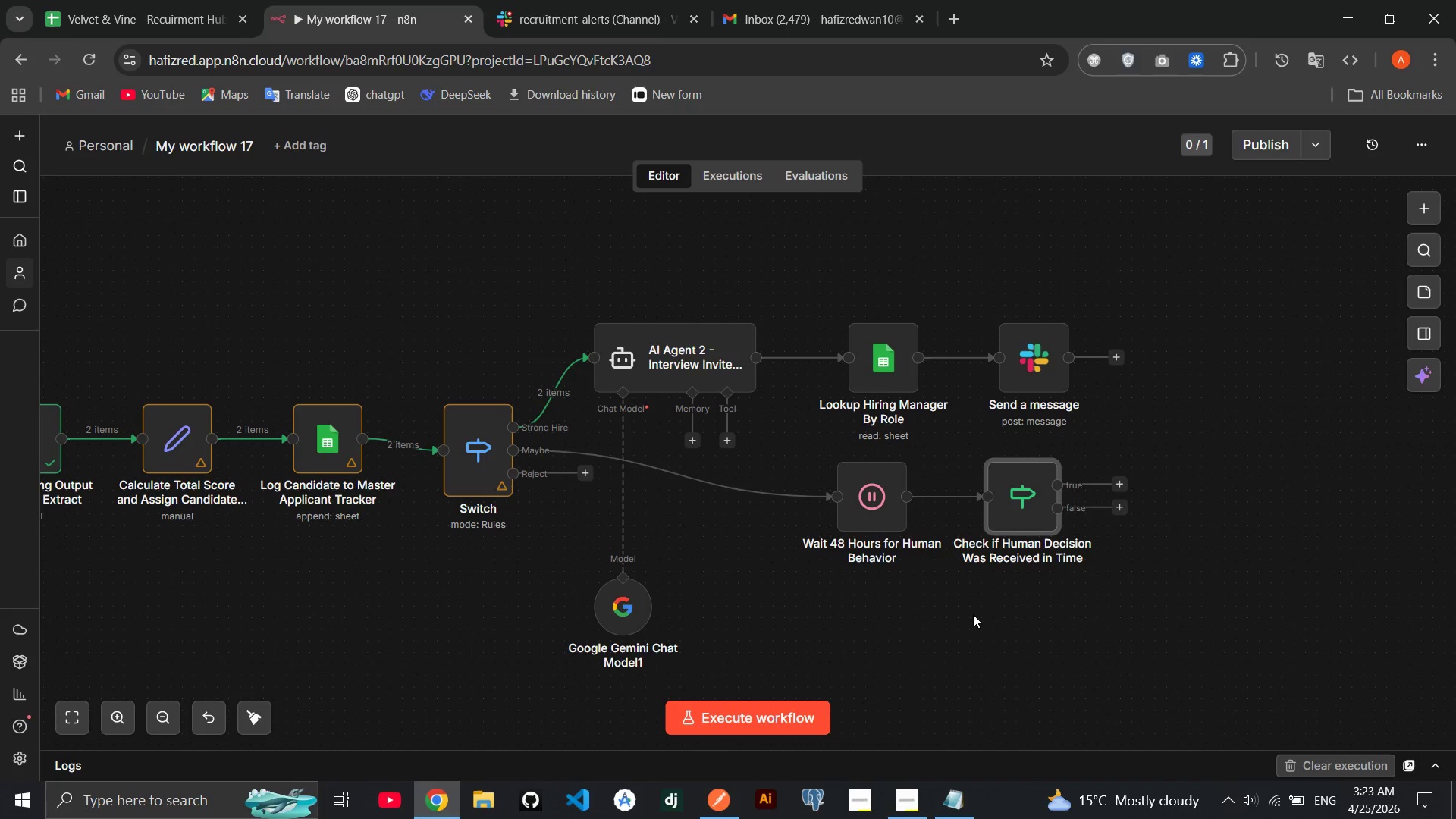 
left_click([727, 793])
 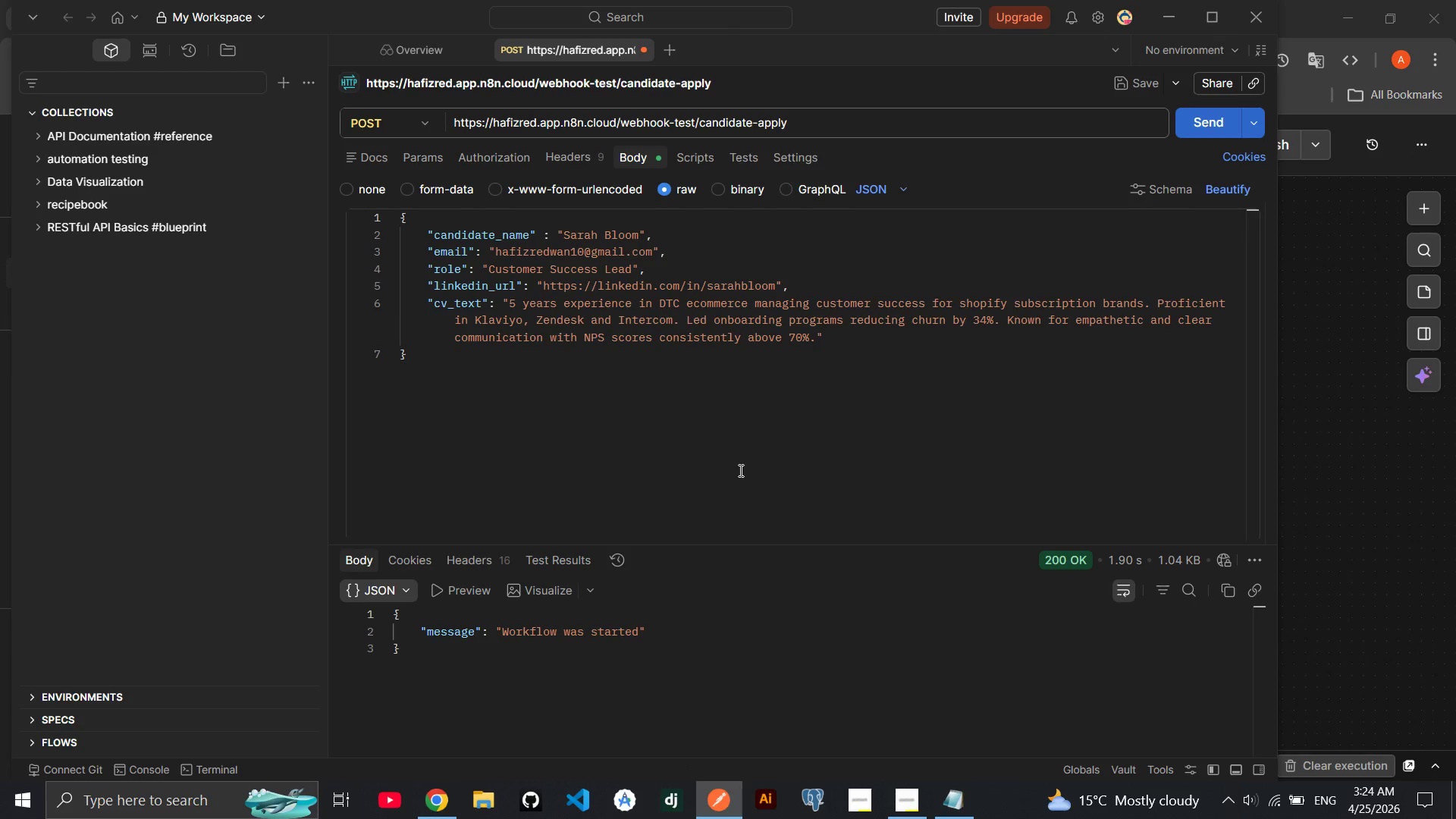 
wait(9.17)
 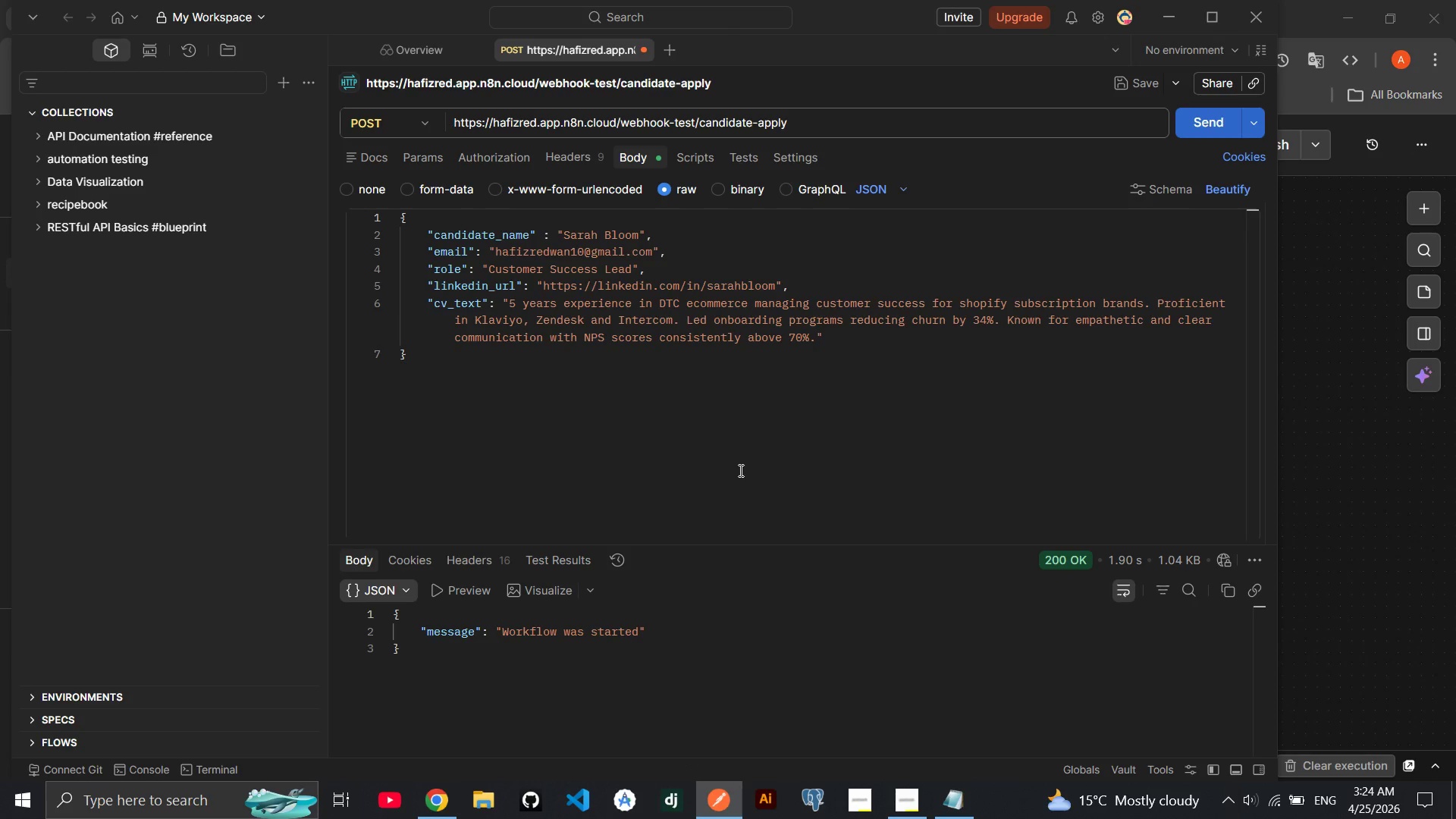 
left_click_drag(start_coordinate=[815, 339], to_coordinate=[507, 309])
 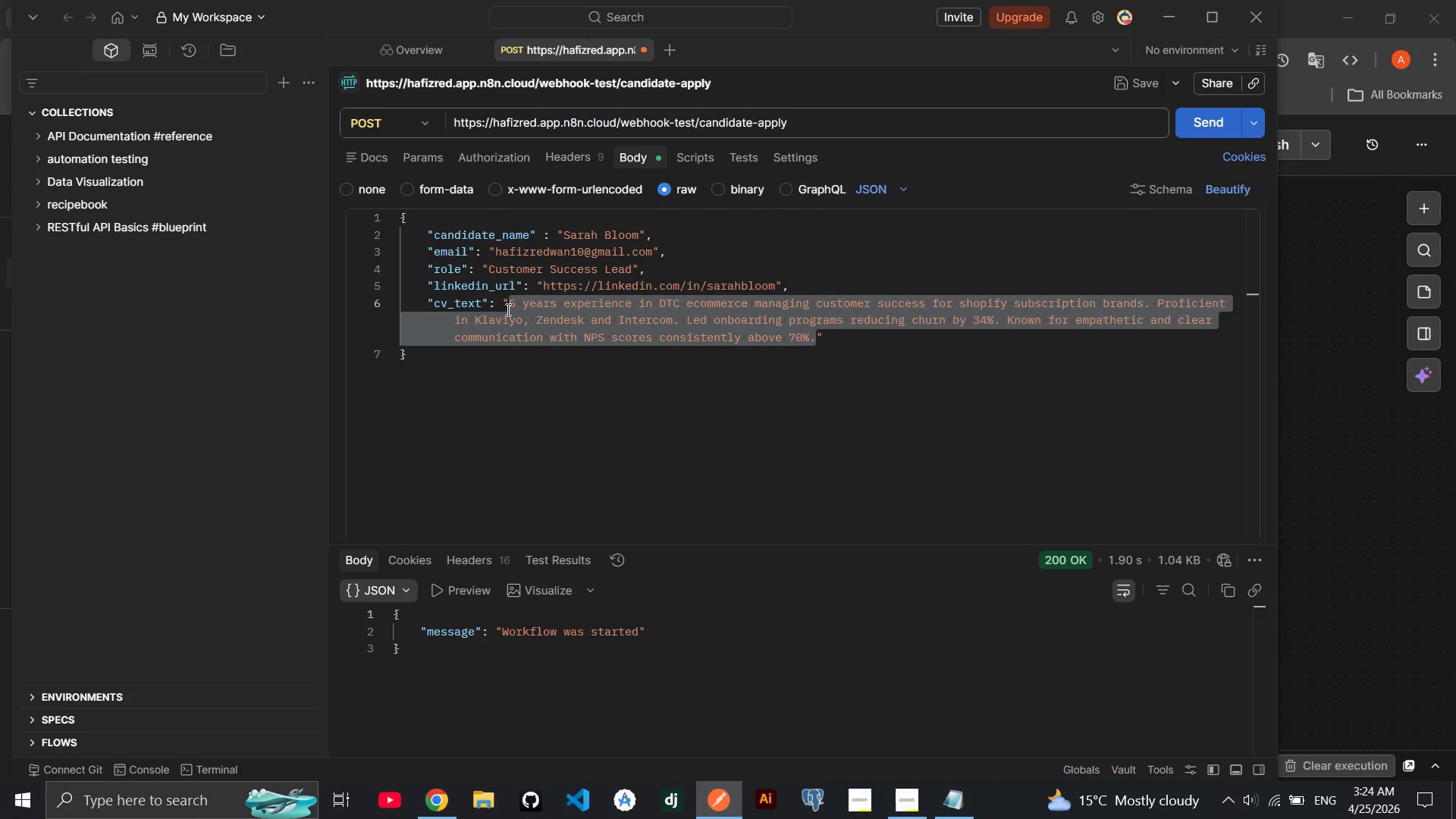 
key(Control+X)
 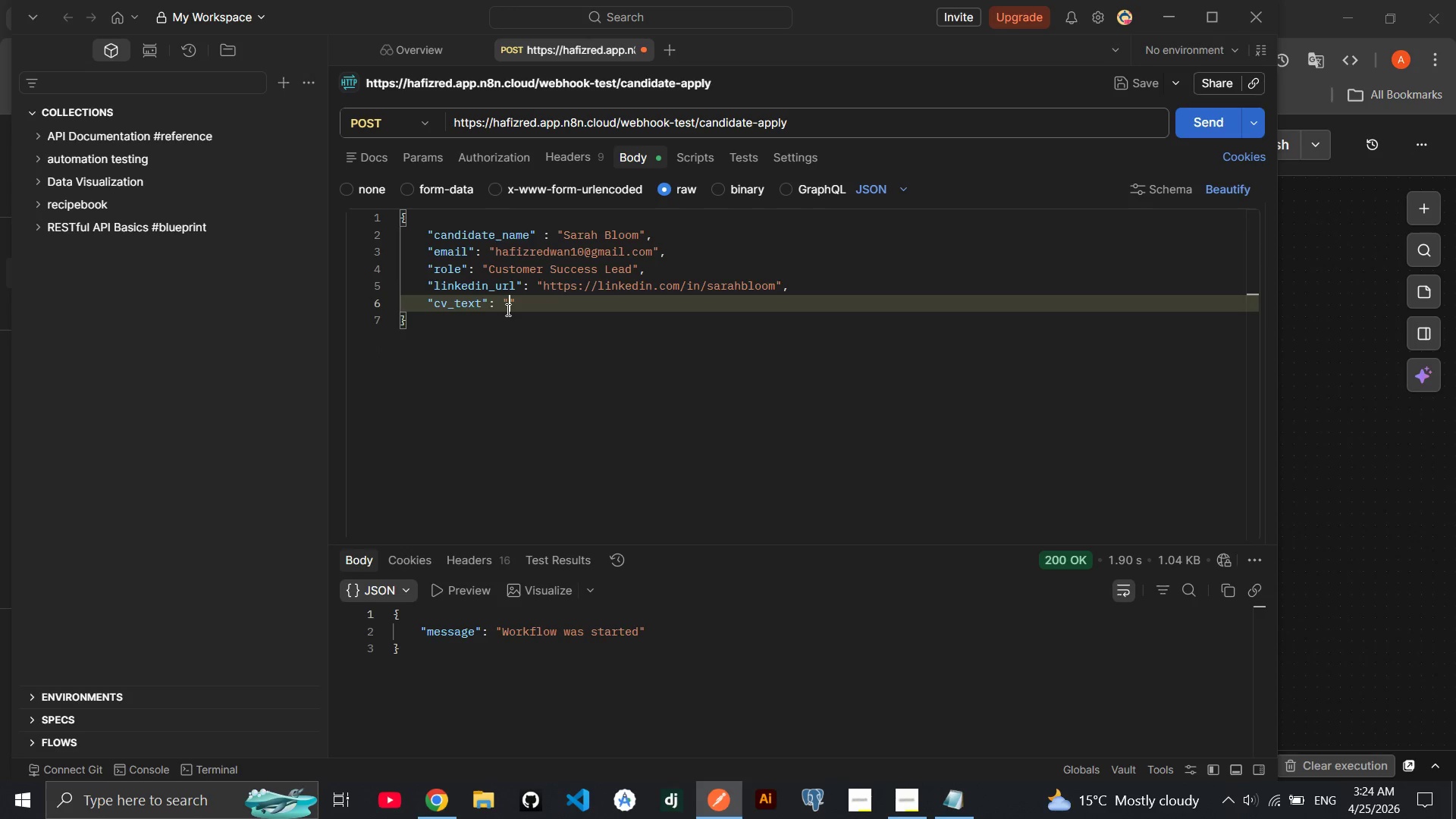 
type(2 years ini retail customer ervie )
 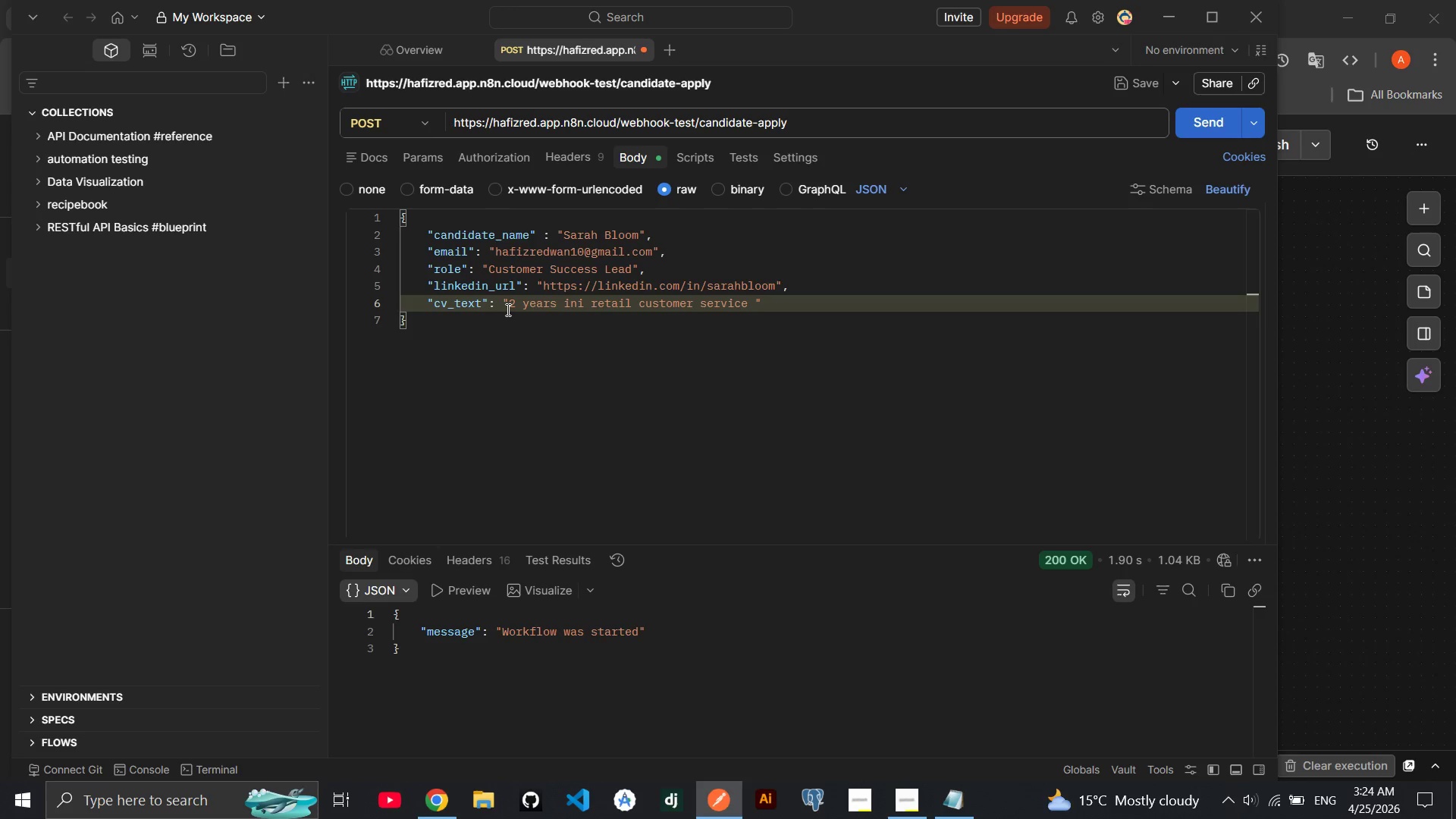 
left_click([585, 300])
 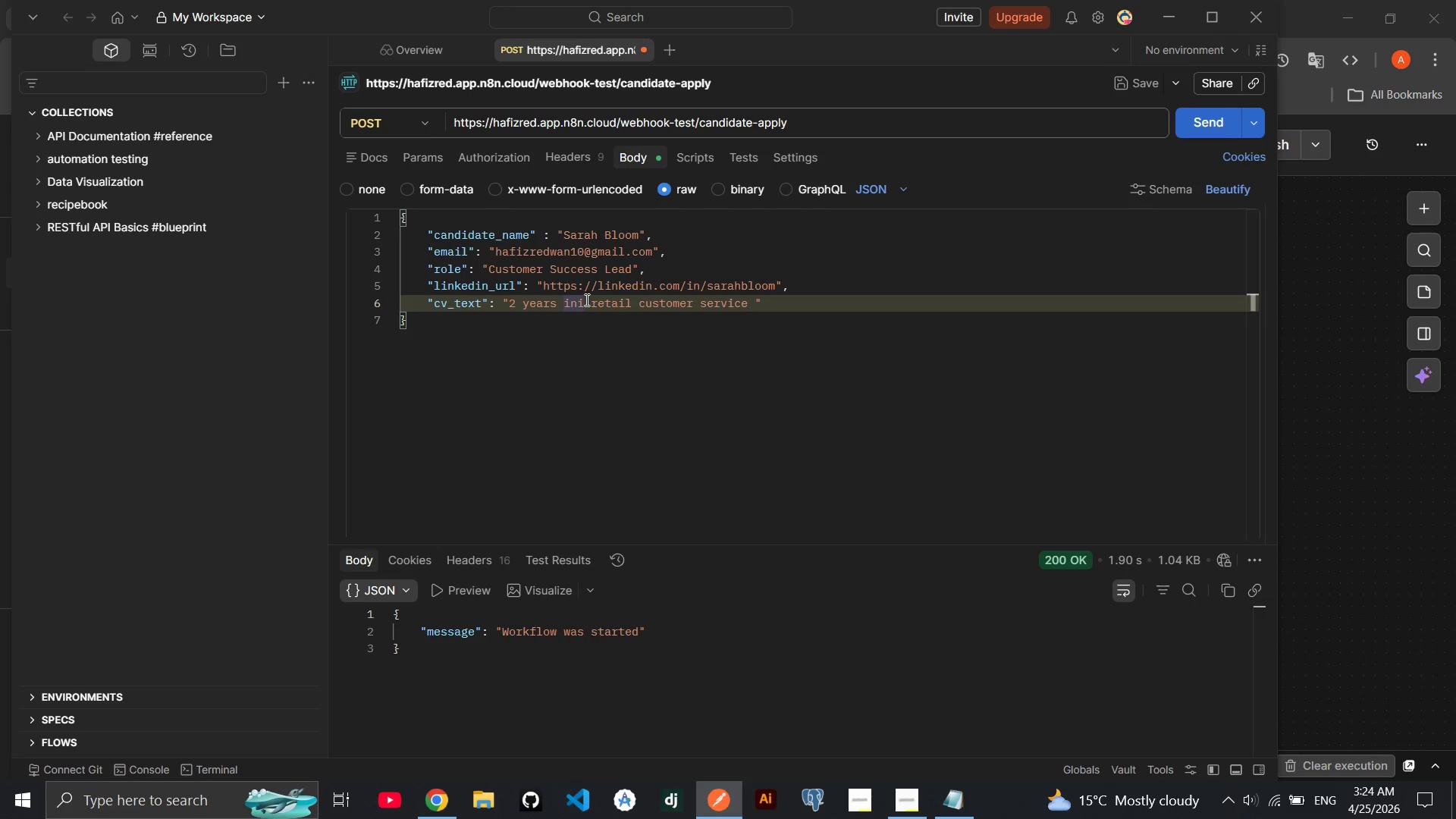 
key(Backspace)
 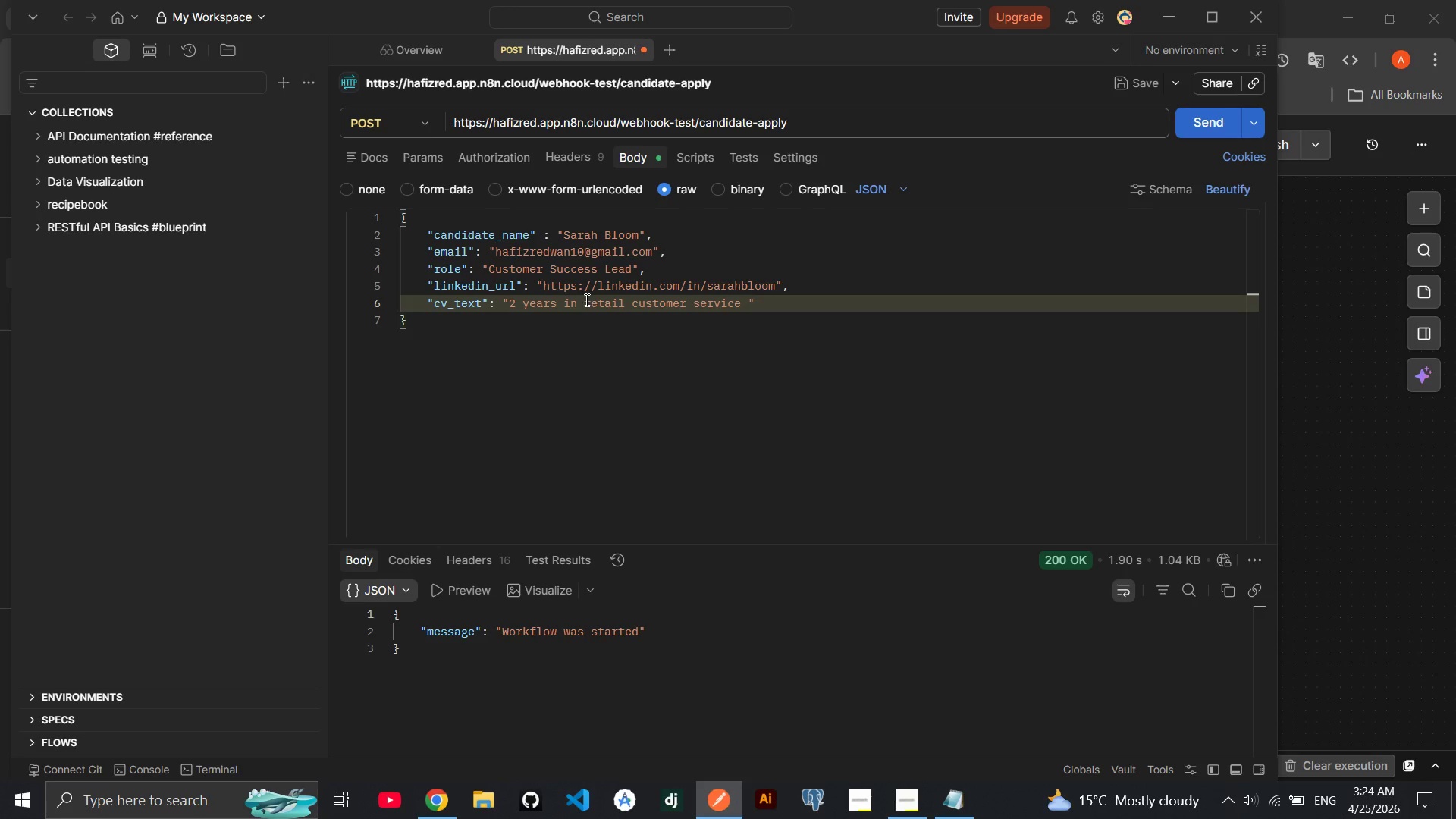 
key(End)
 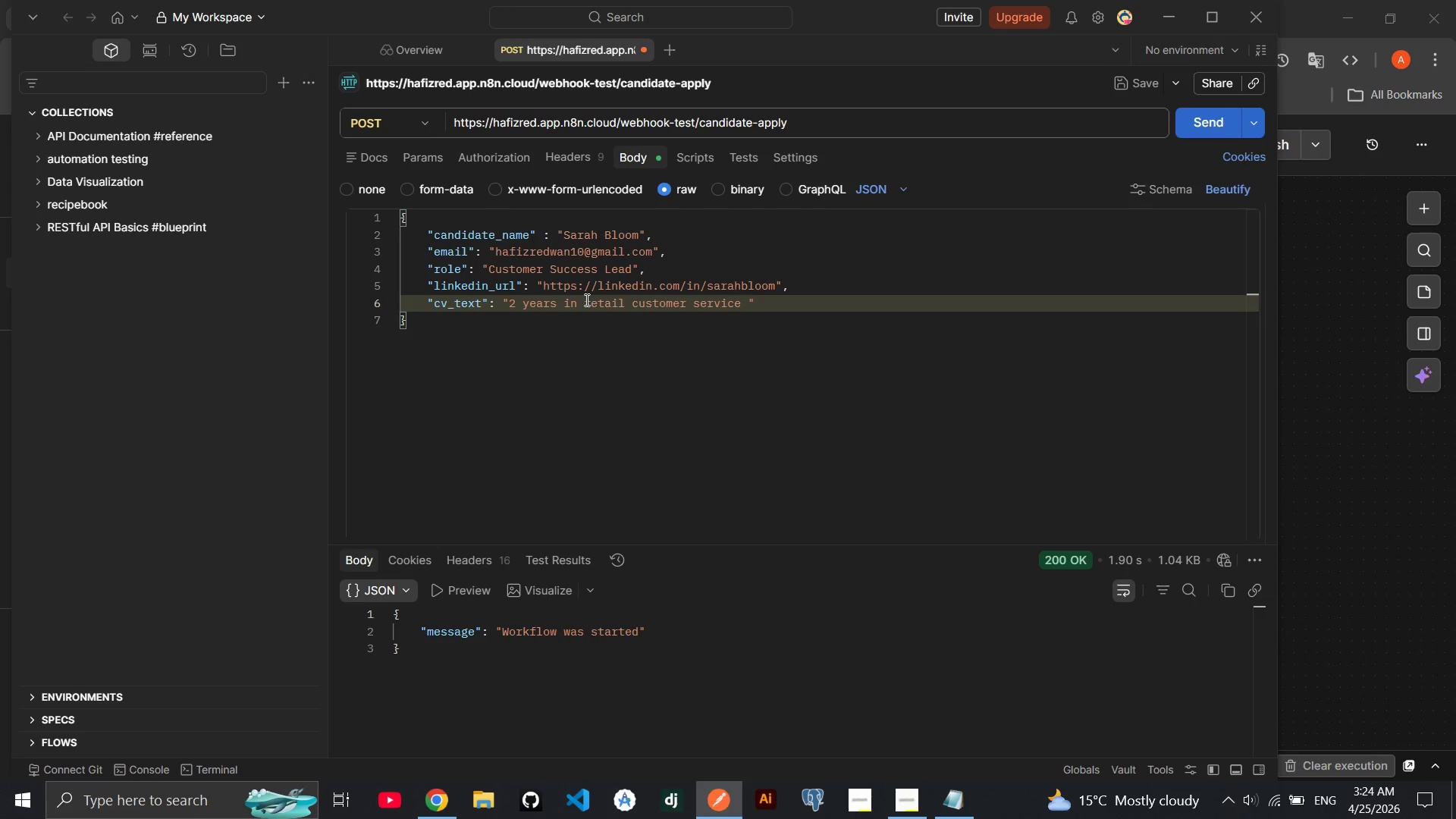 
key(ArrowLeft)
 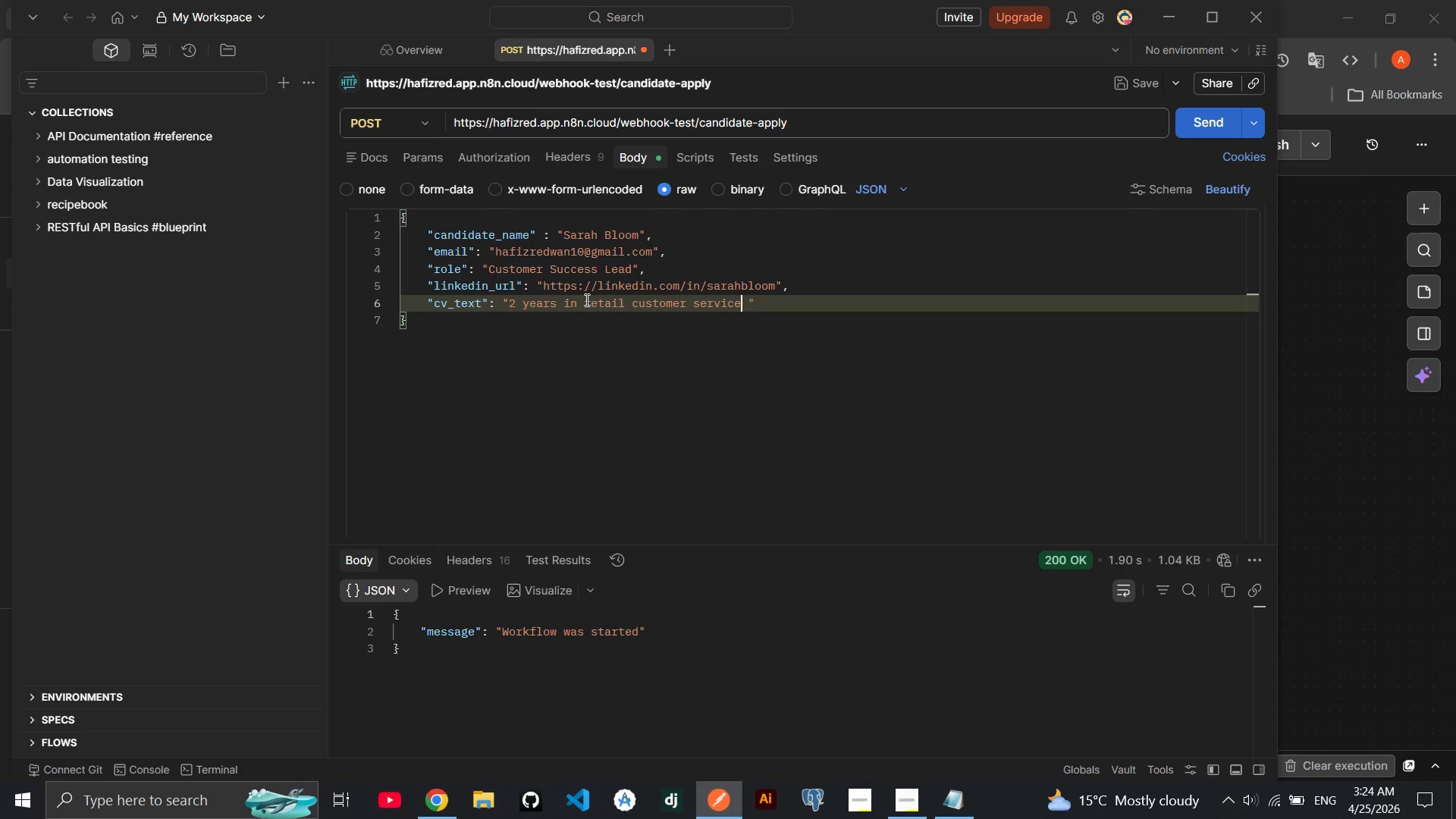 
key(ArrowLeft)
 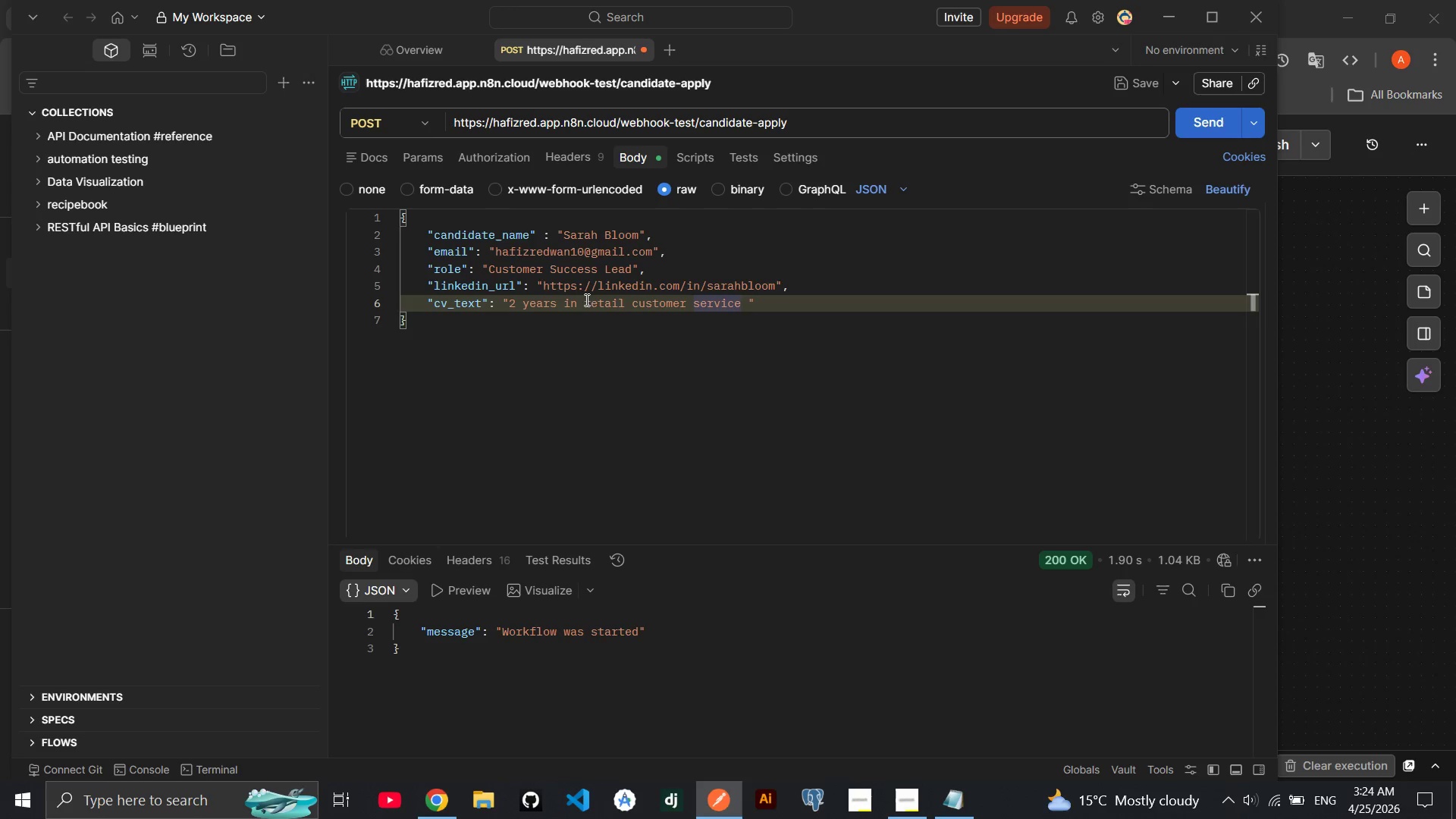 
key(ArrowRight)
 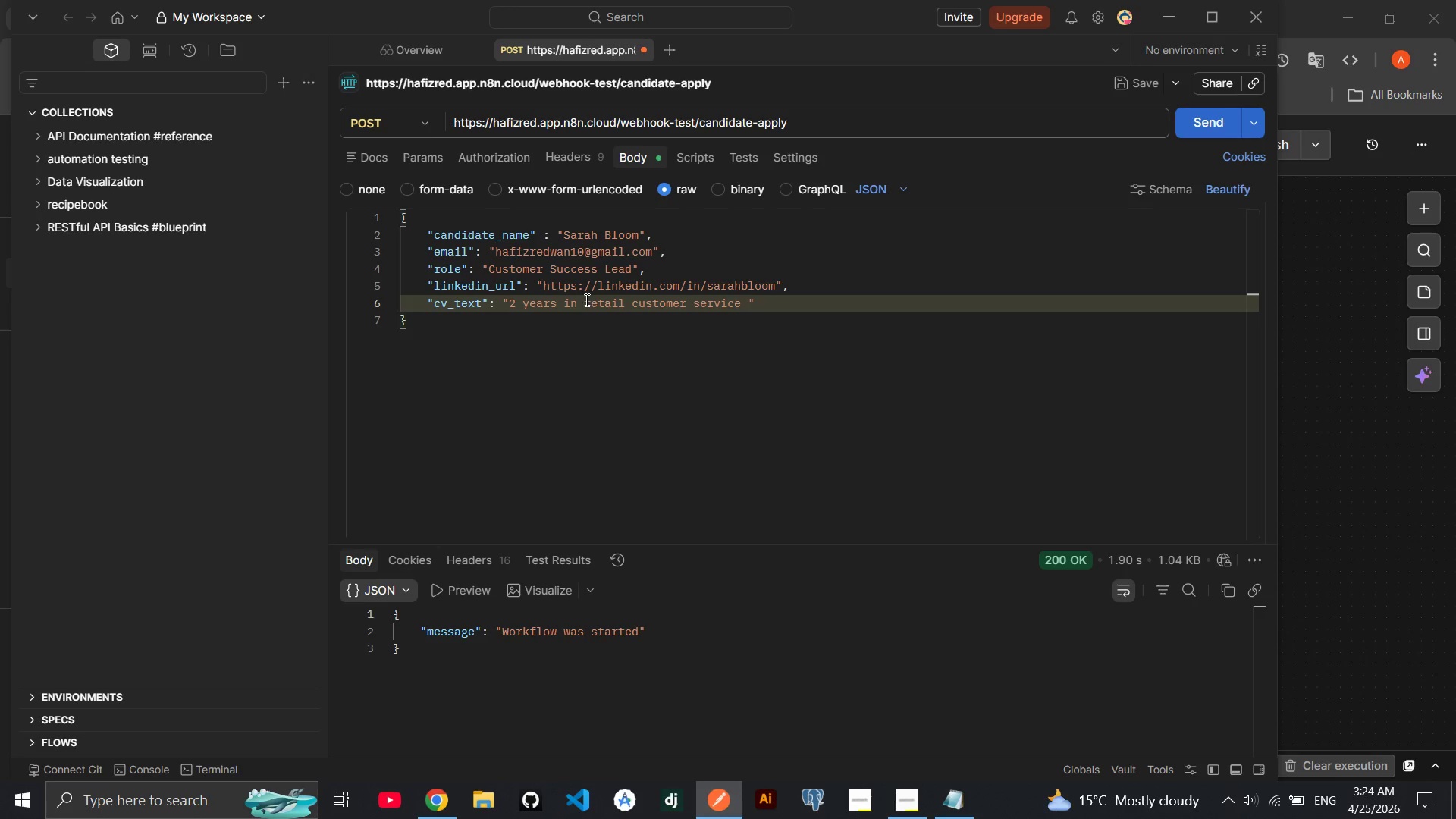 
type(with some exposure to ecommerce platforms. Familir with basic)
 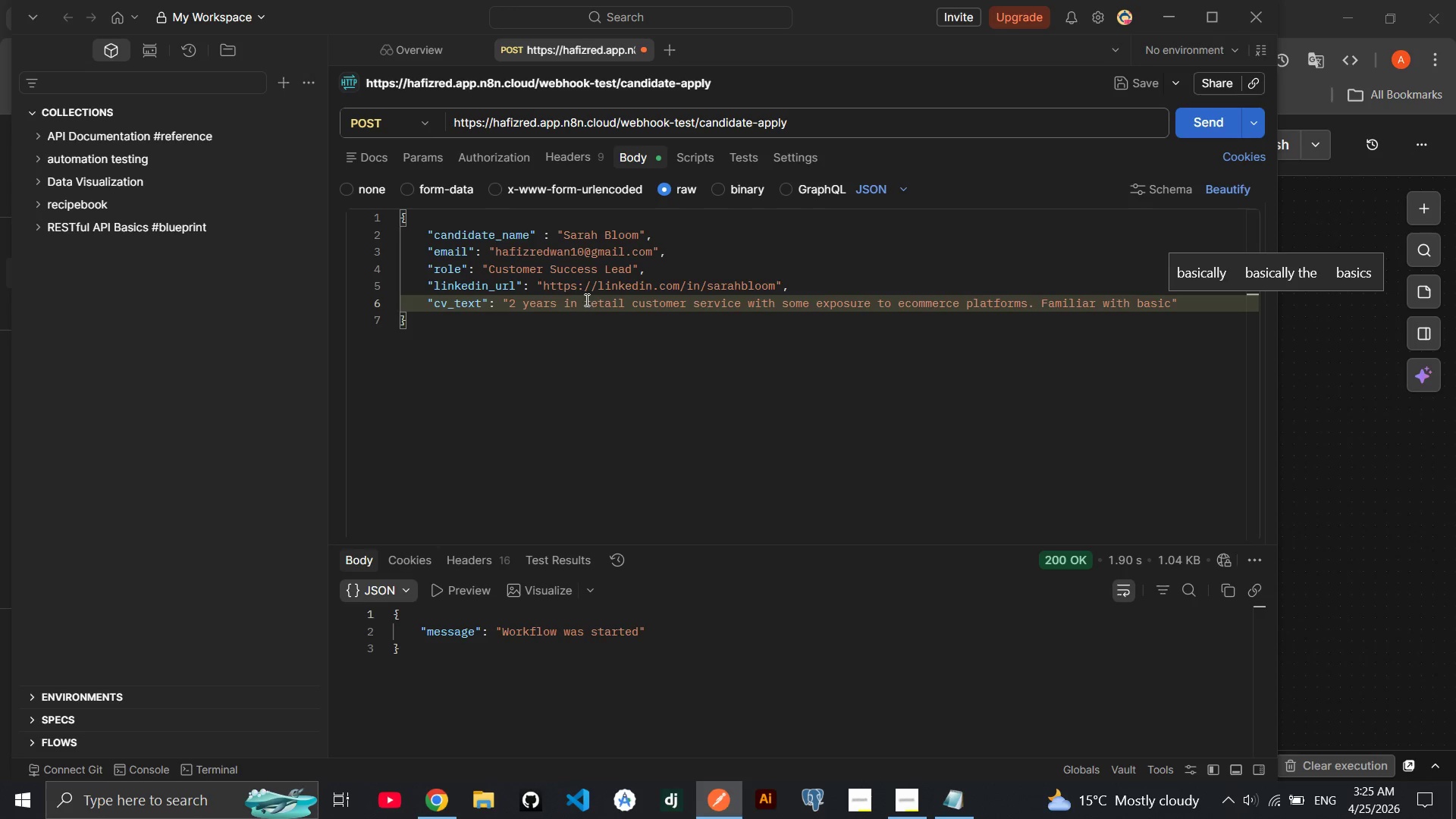 
type( CRM tools. Good communicator)
 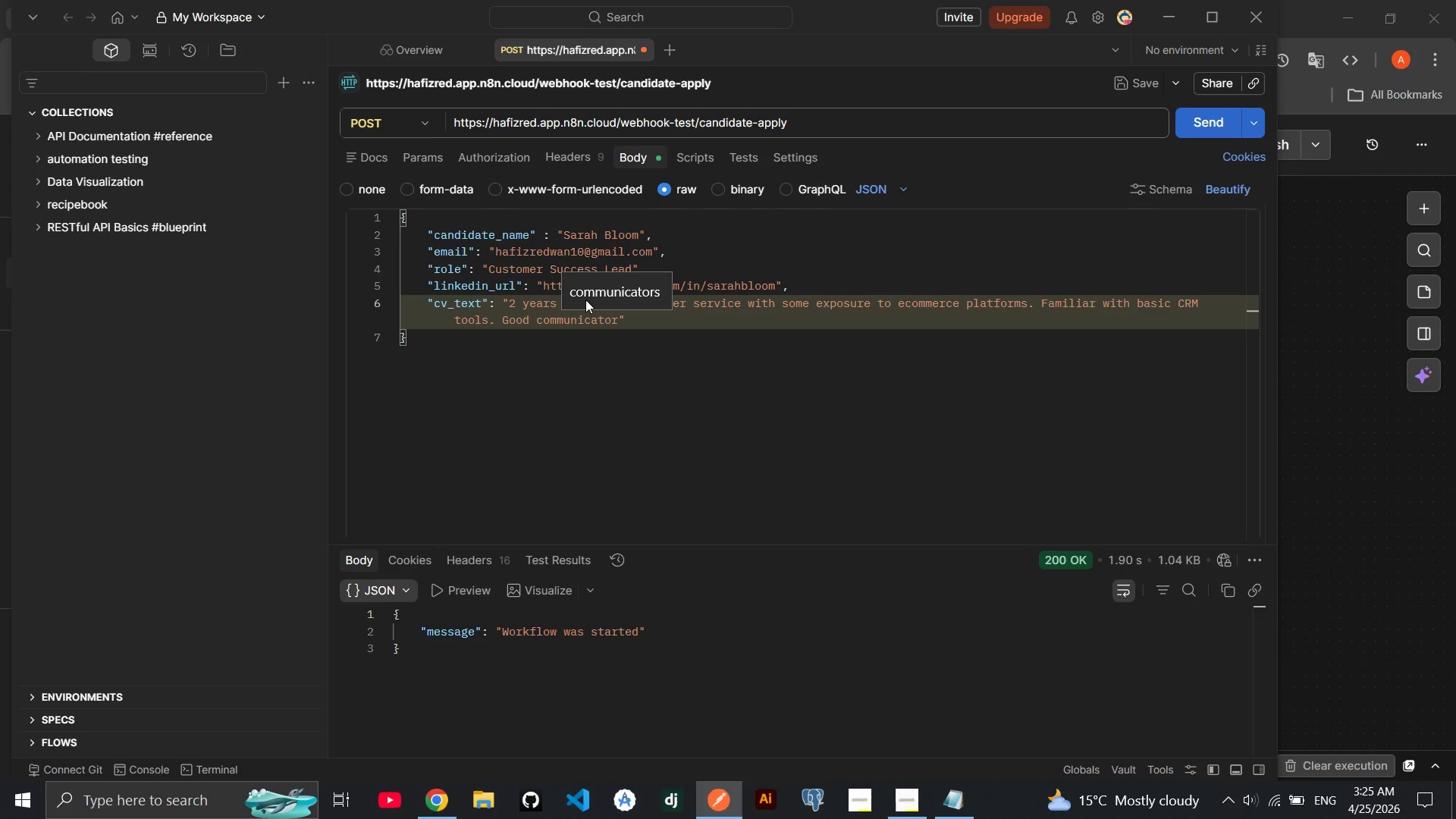 
type(but imited experience with subscription models or DTC brands)
 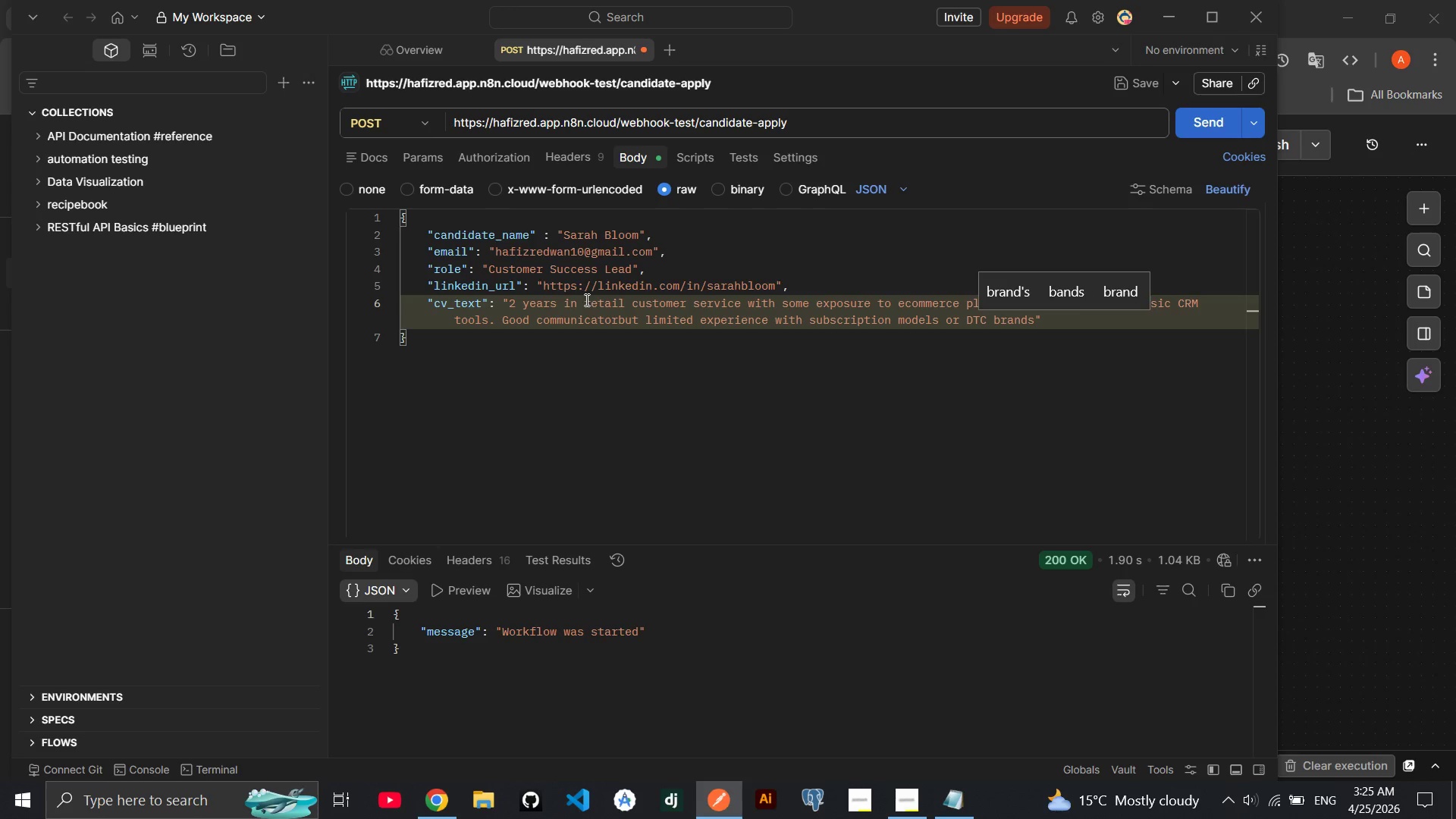 
left_click([589, 334])
 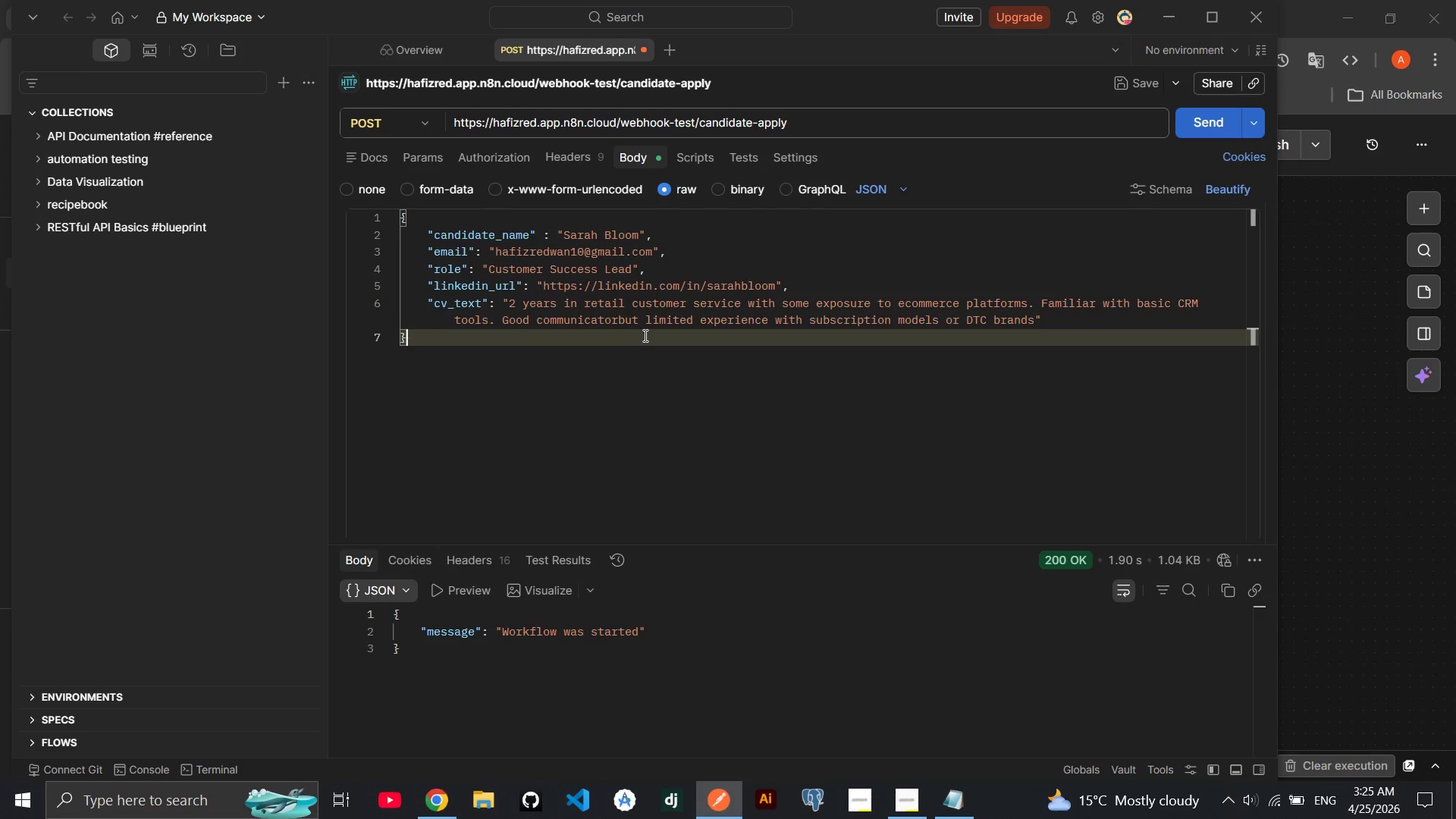 
left_click_drag(start_coordinate=[644, 335], to_coordinate=[595, 238])
 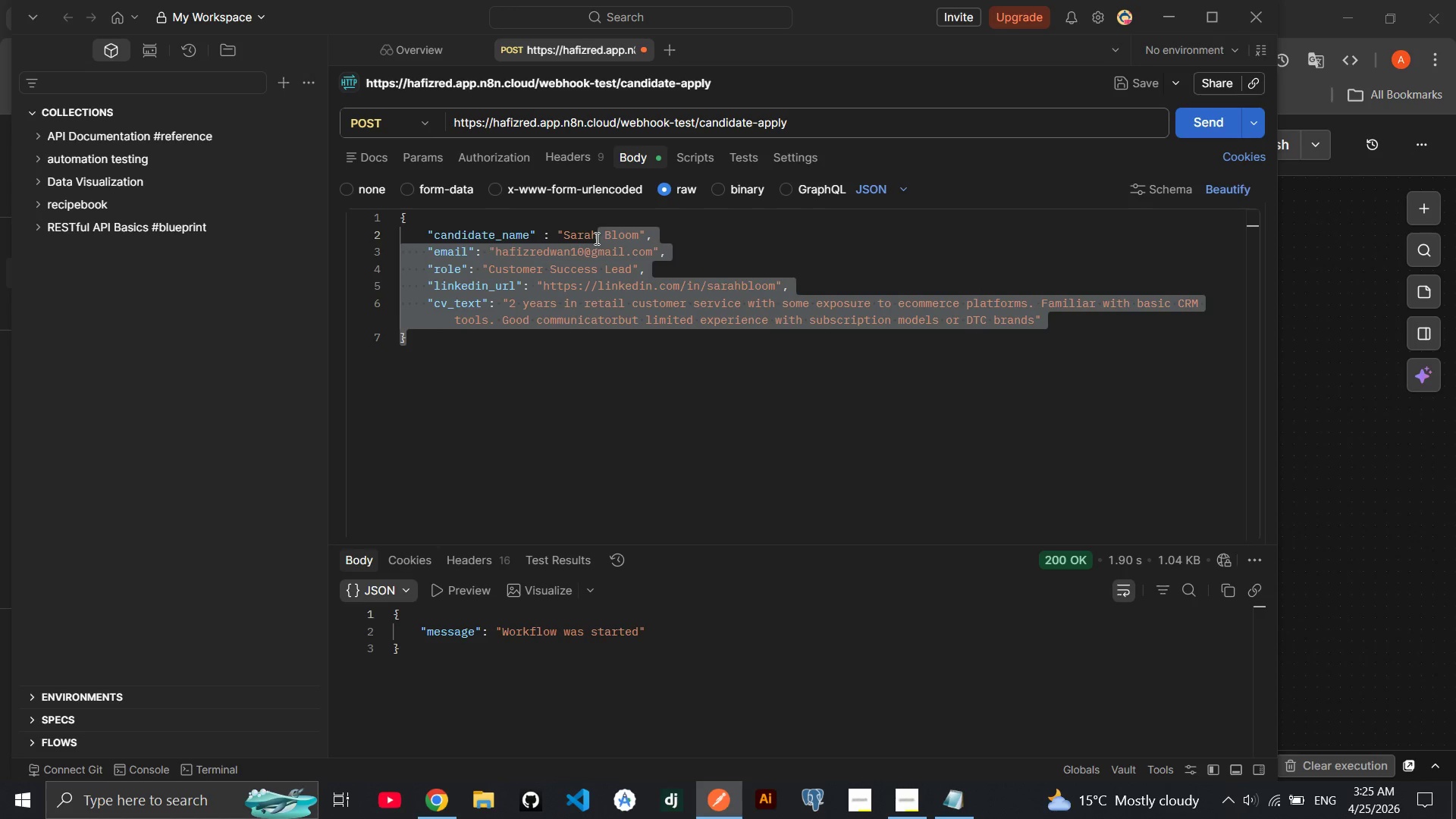 
left_click([595, 238])
 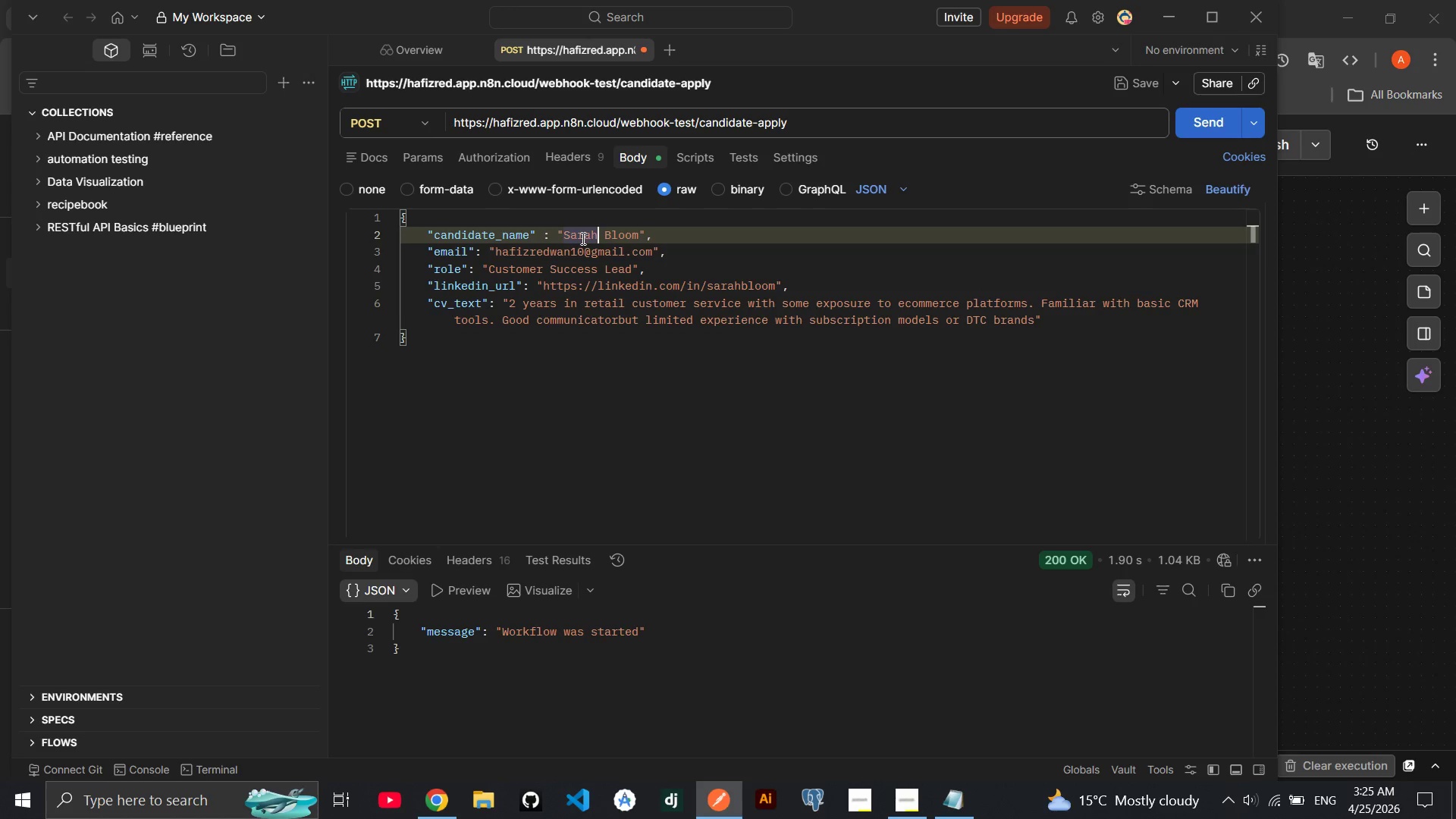 
double_click([582, 238])
 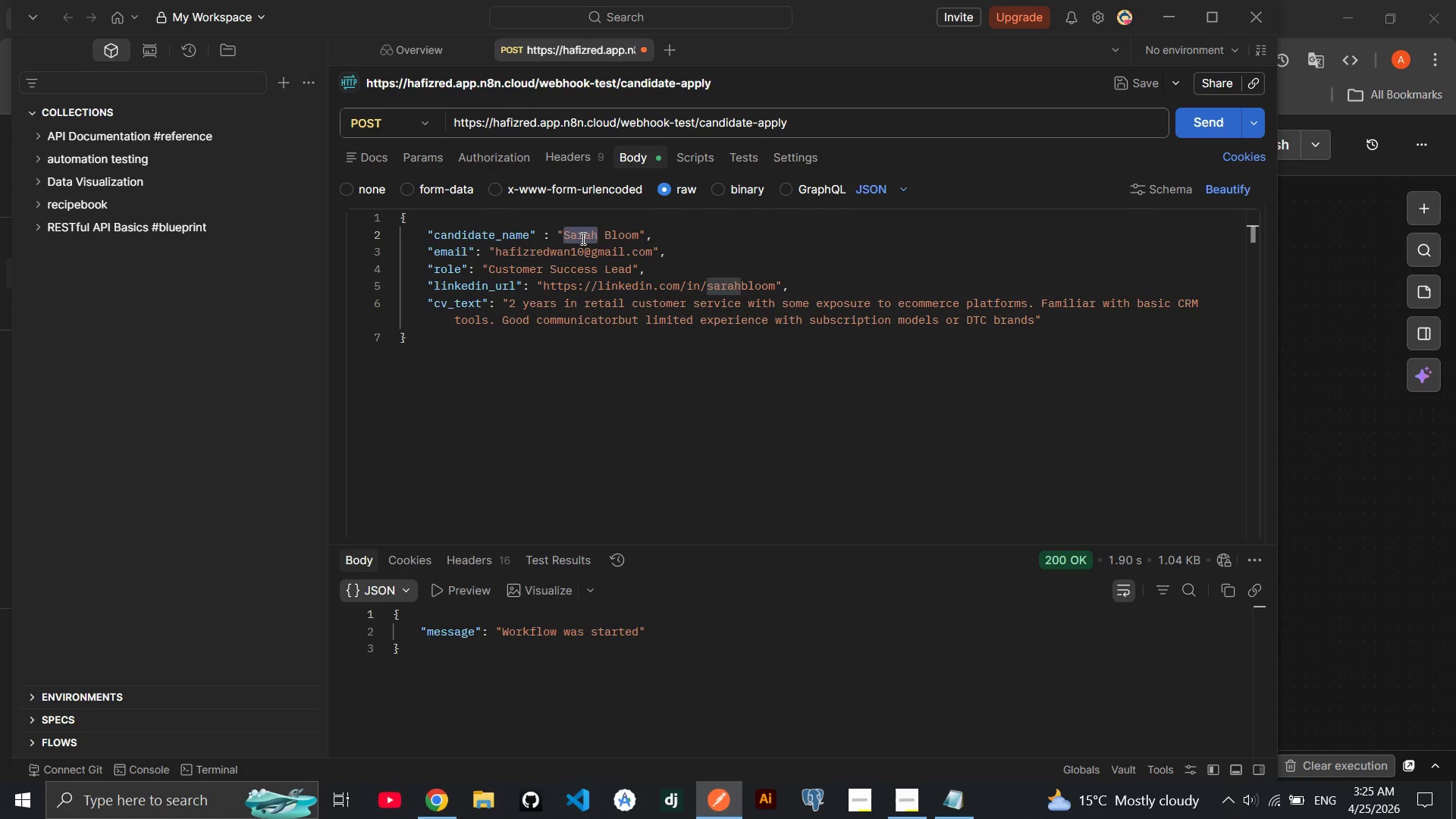 
type(john)
 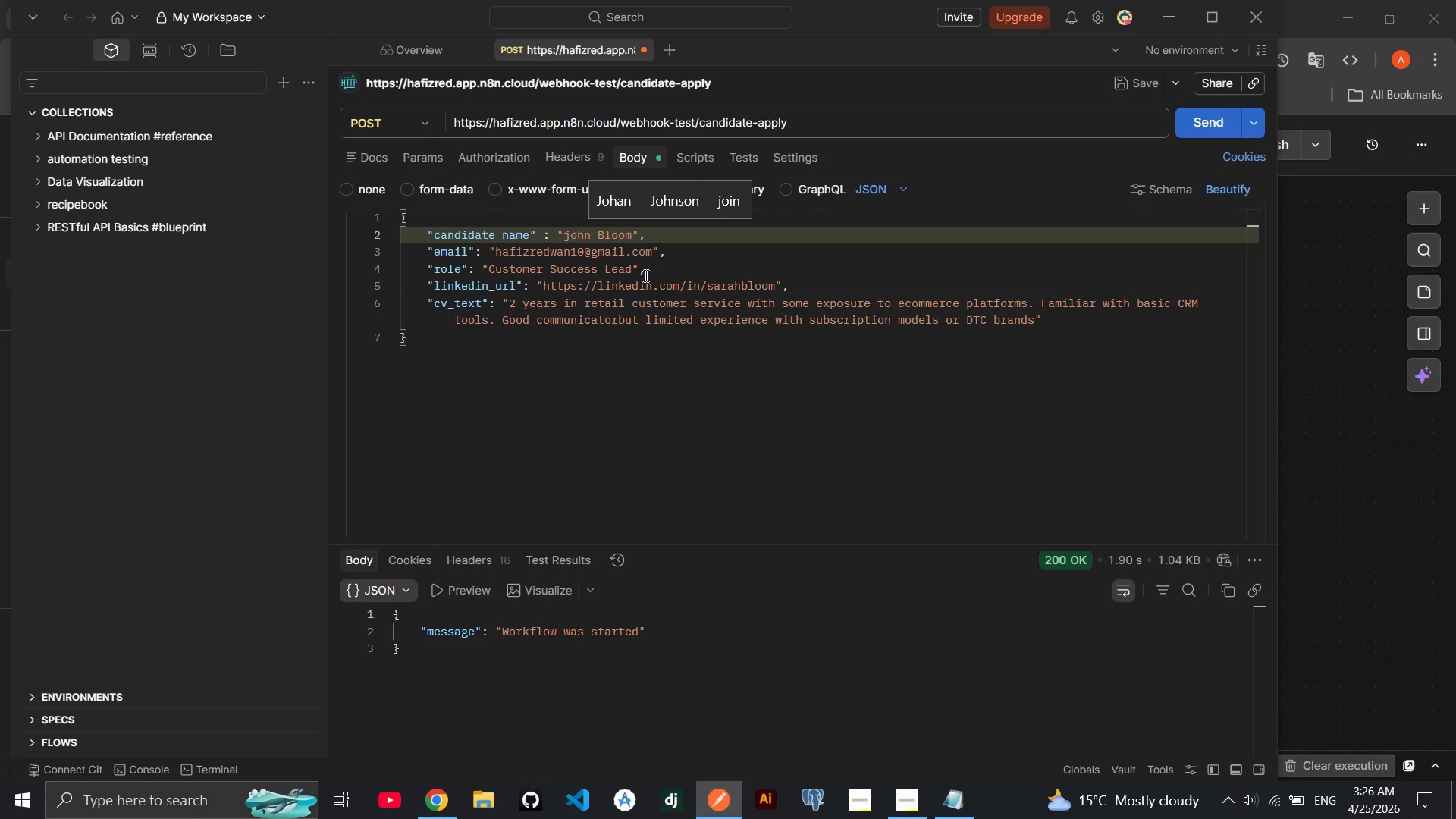 
wait(7.44)
 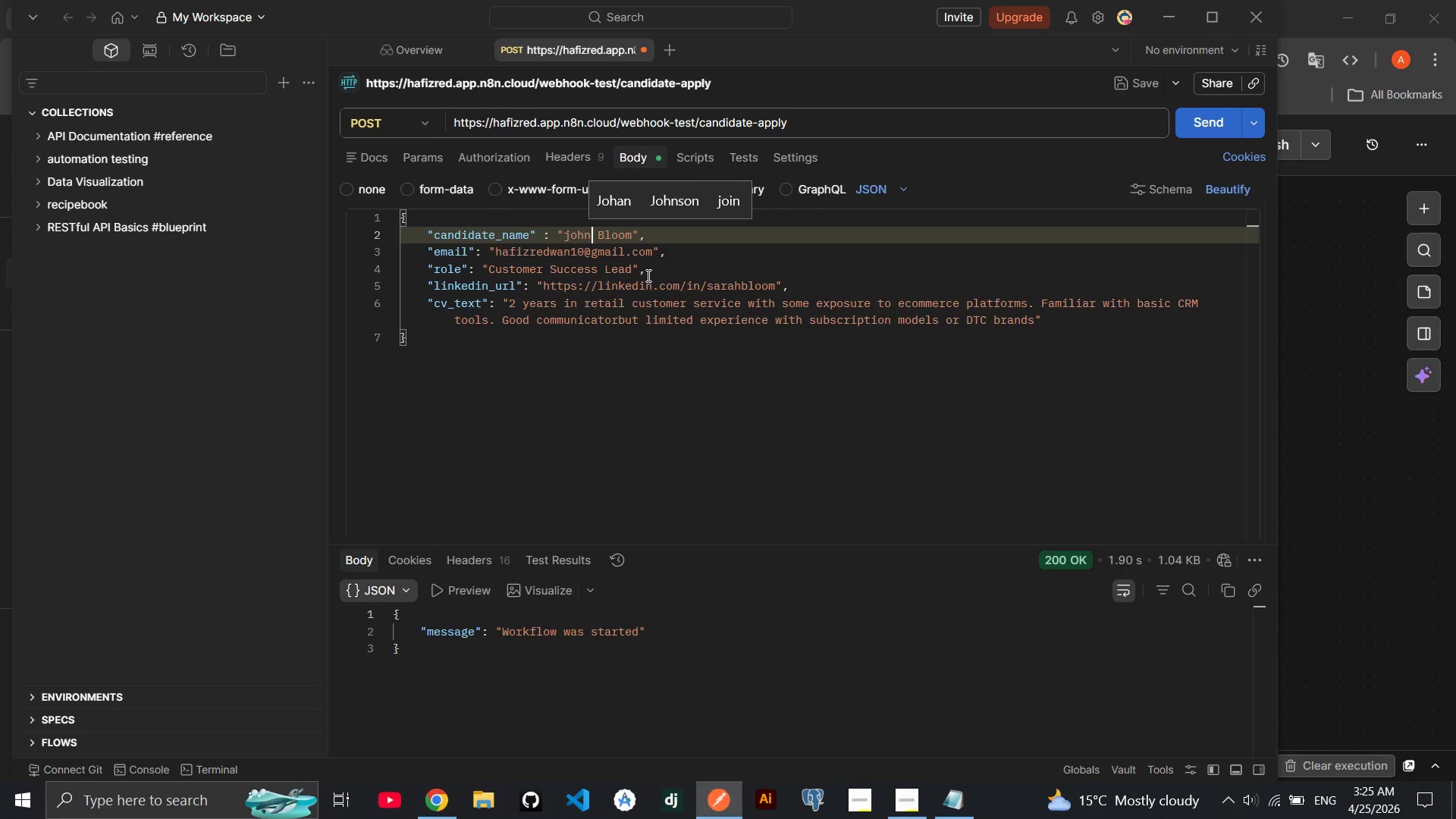 
left_click([441, 818])
 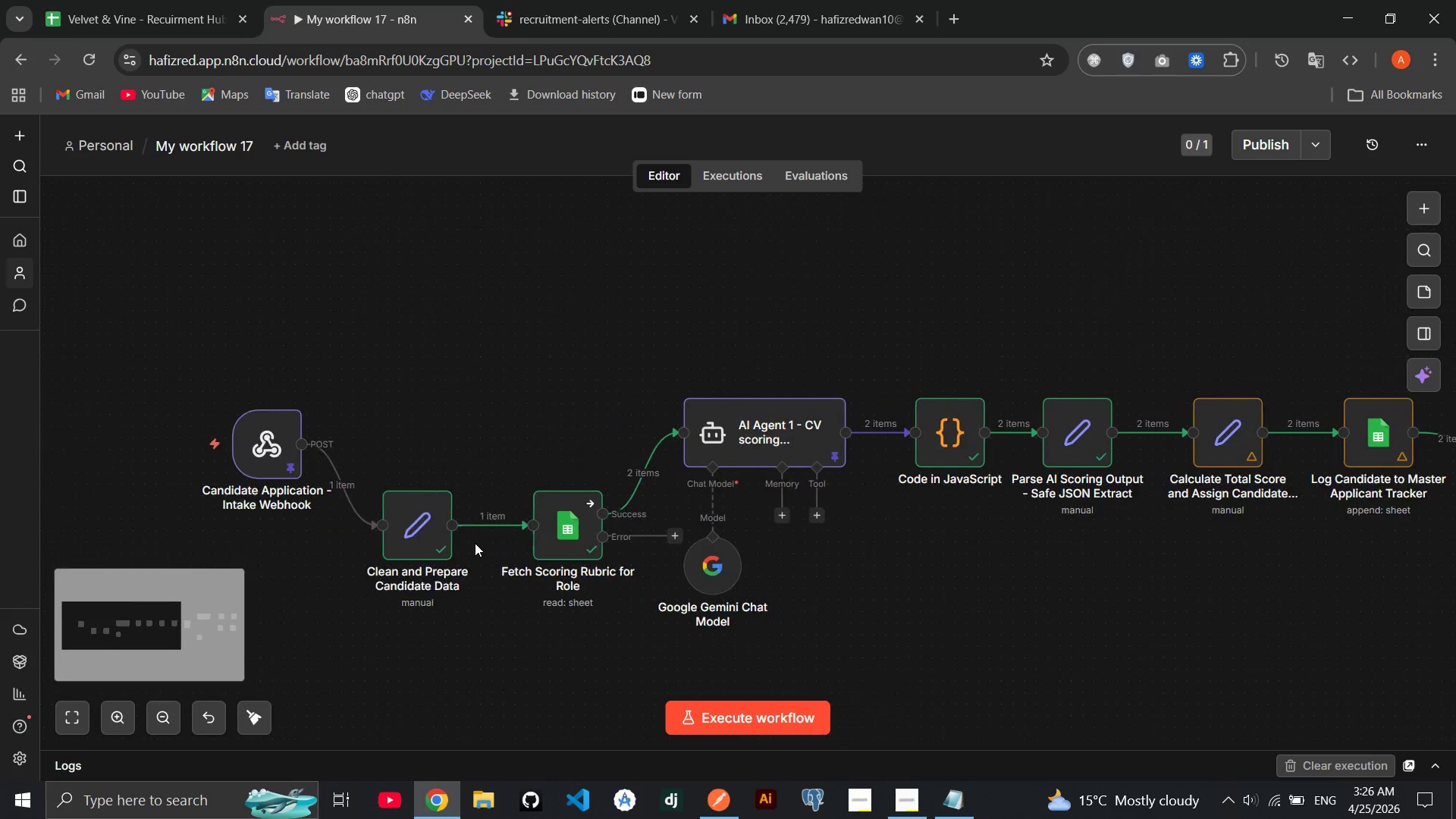 
double_click([333, 445])
 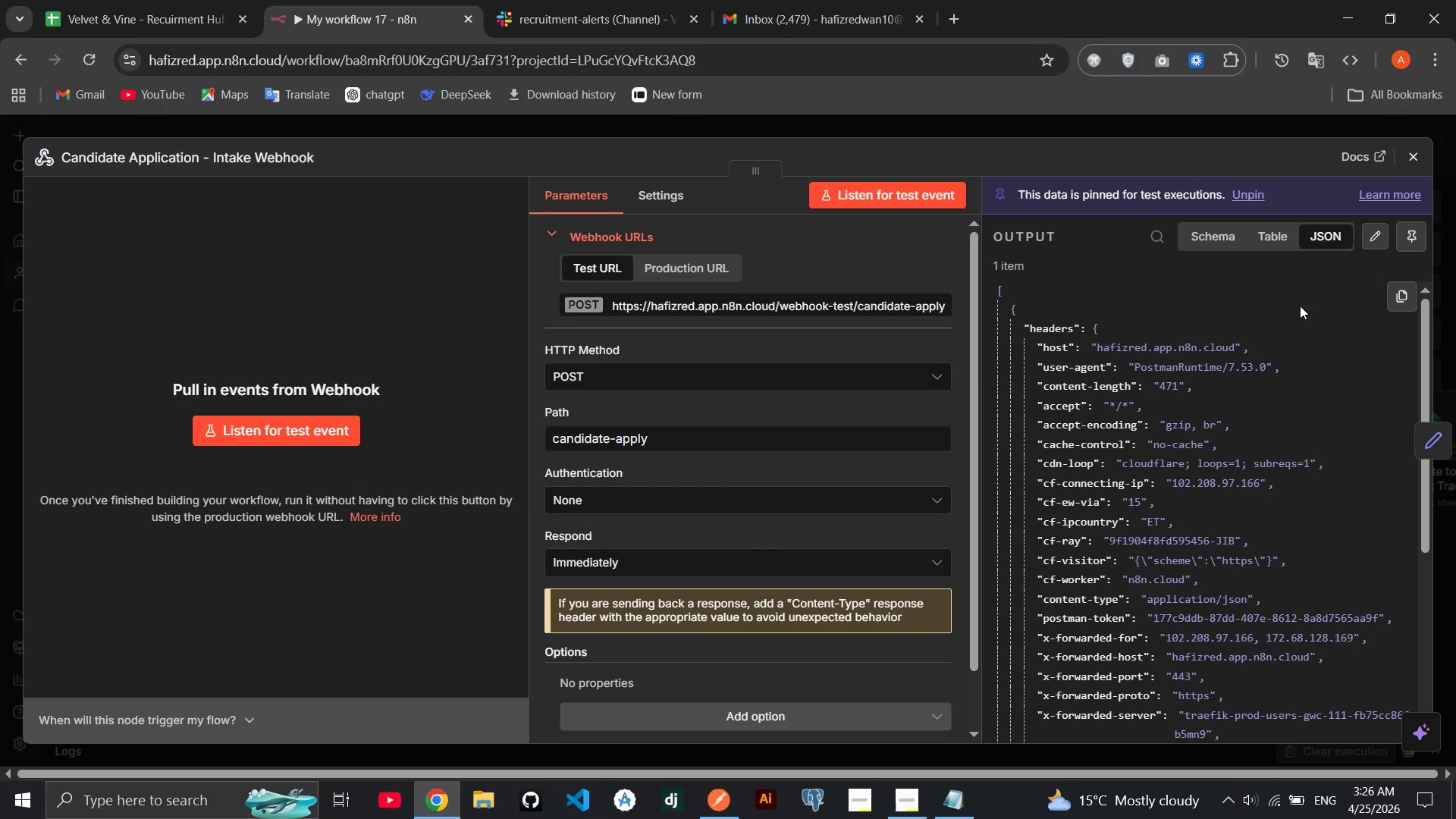 
left_click([1407, 243])
 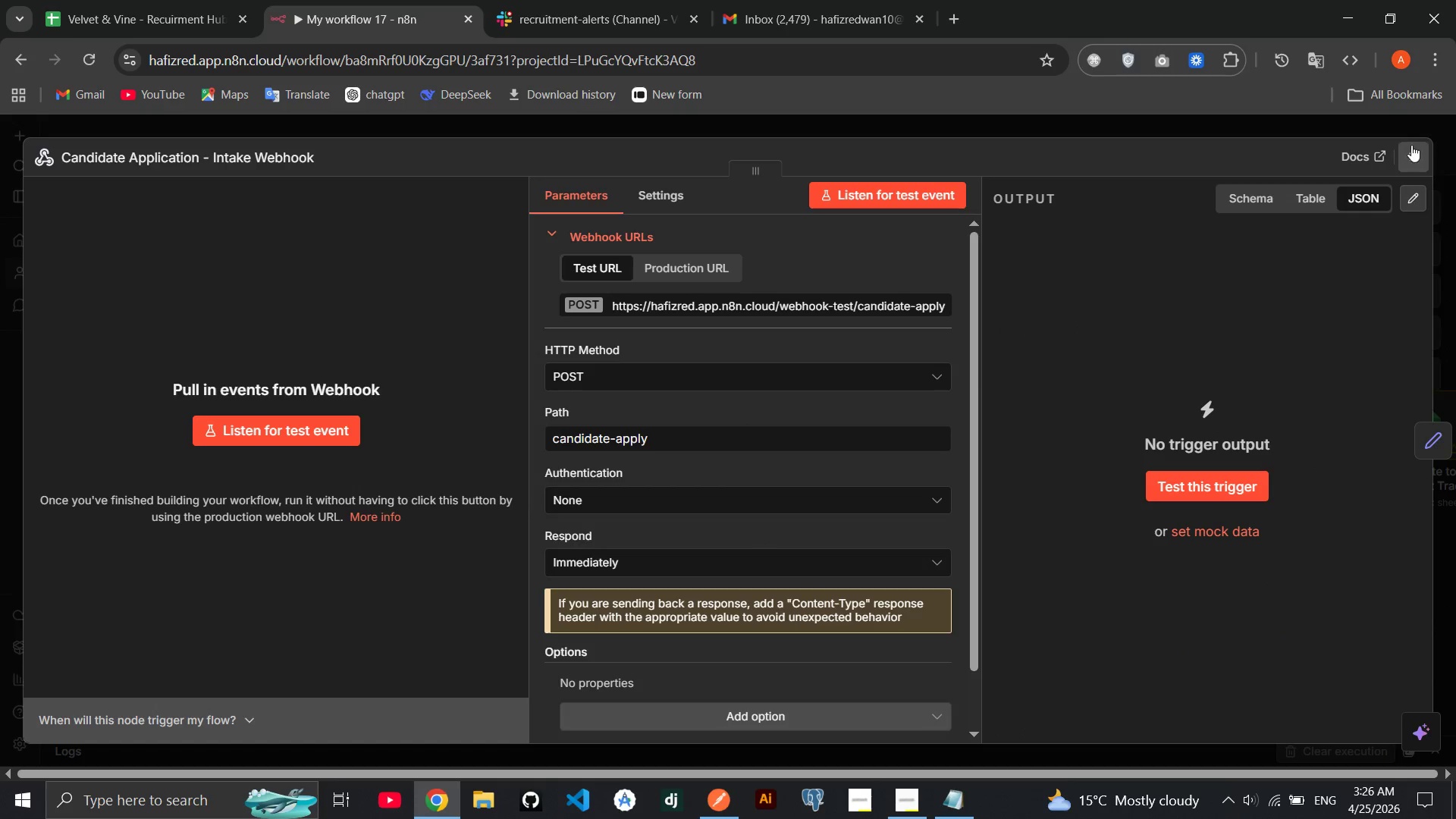 
left_click([1411, 146])
 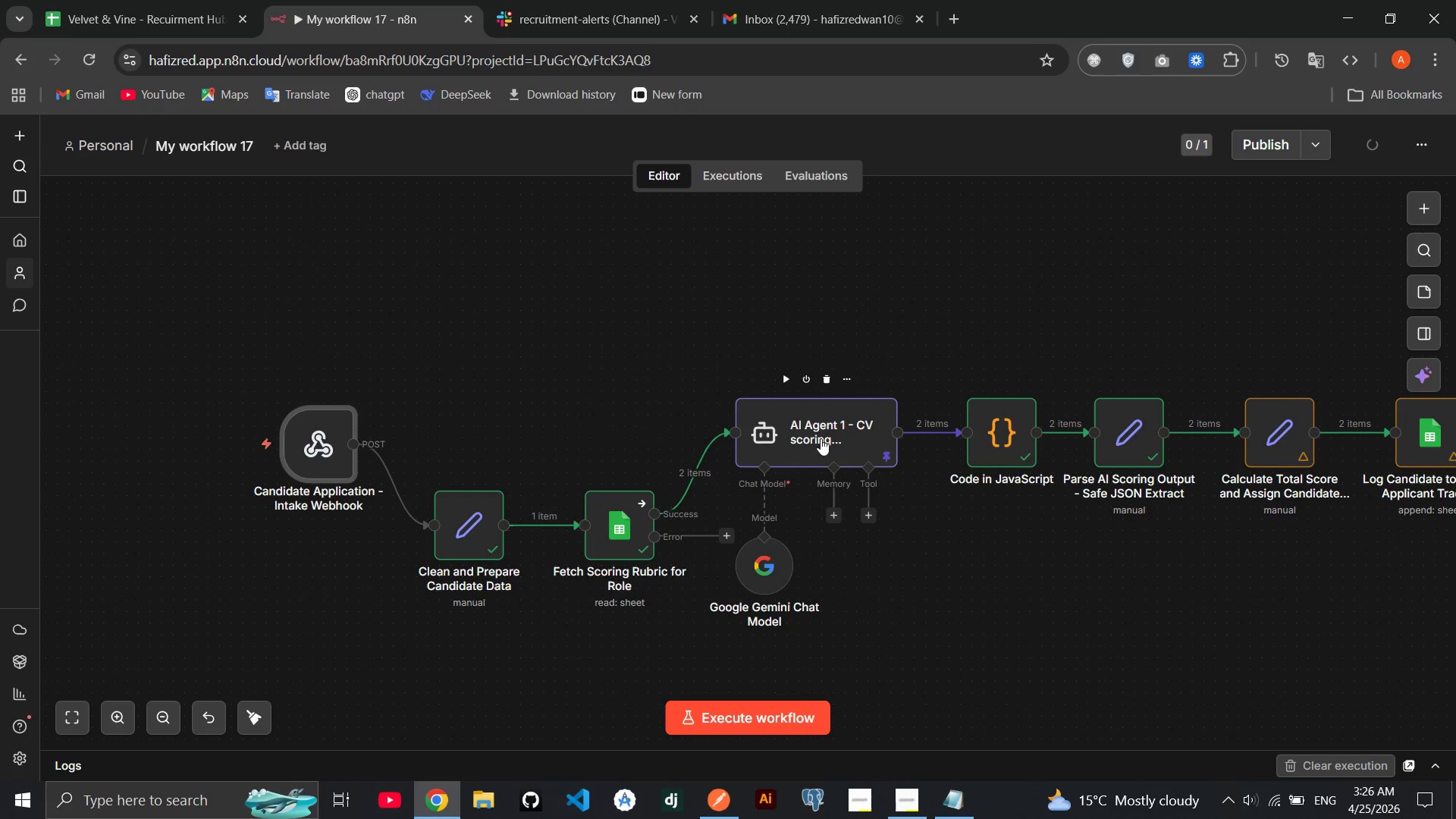 
double_click([821, 438])
 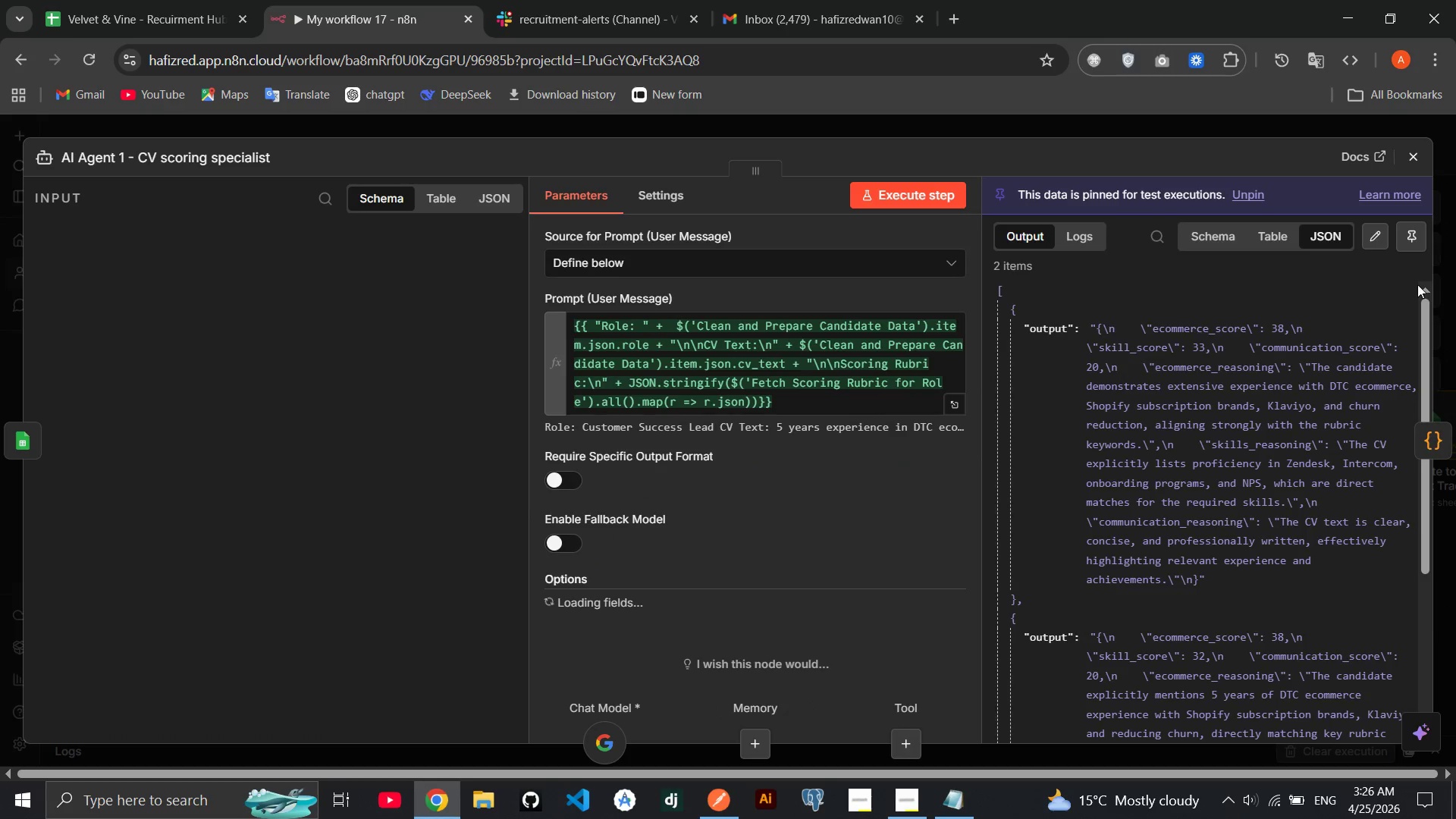 
left_click([1407, 240])
 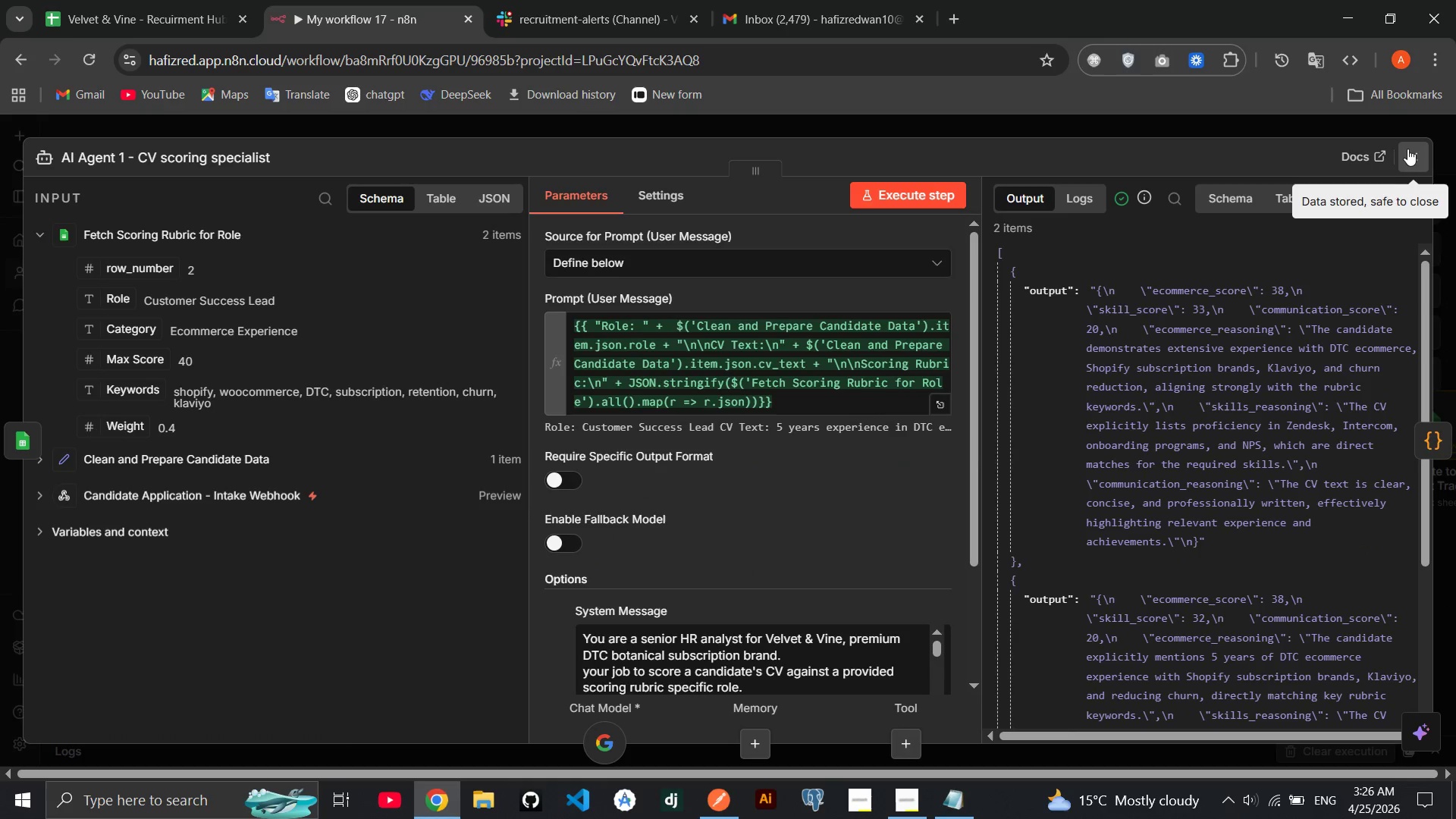 
left_click([1410, 145])
 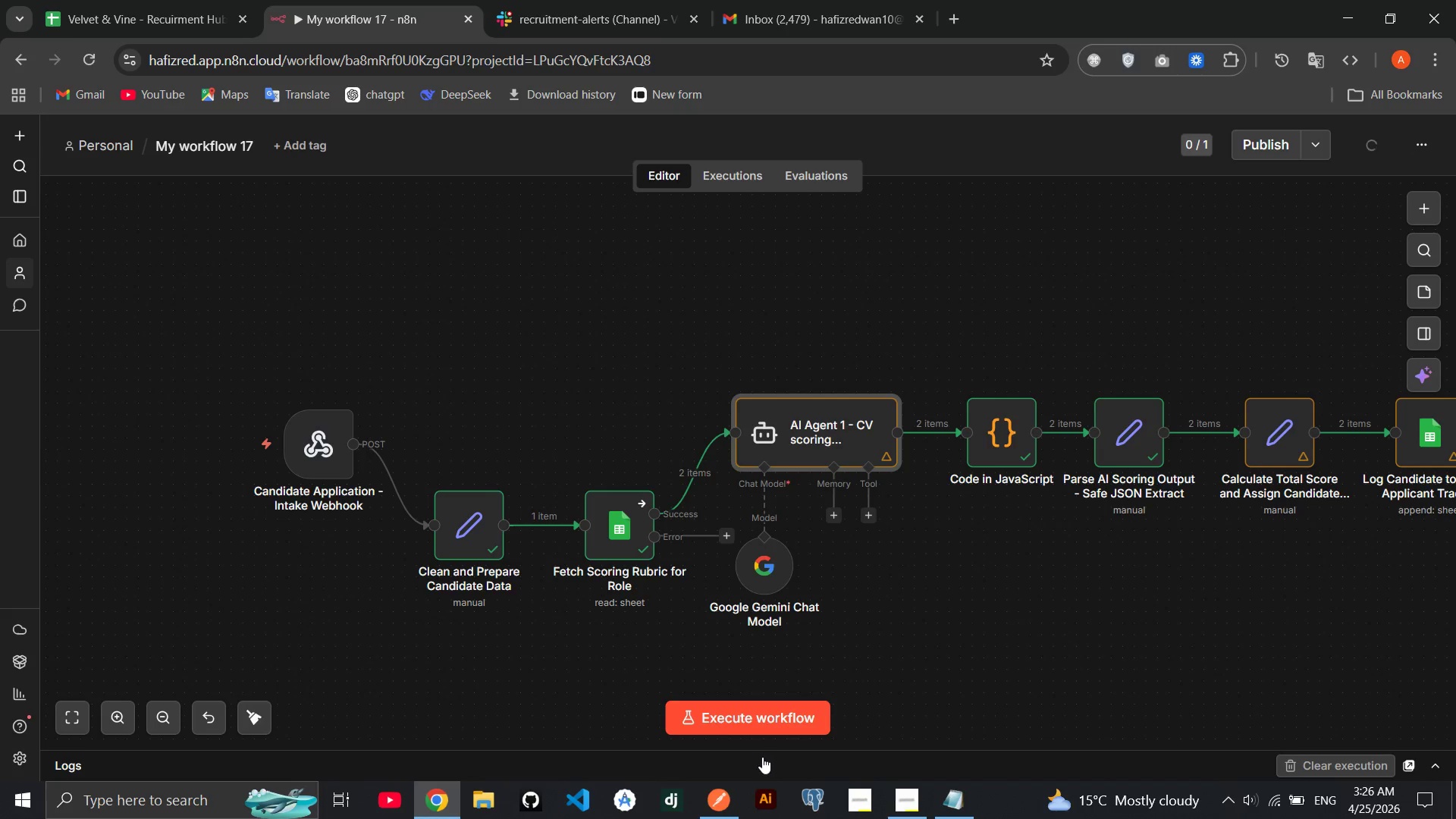 
left_click([767, 726])
 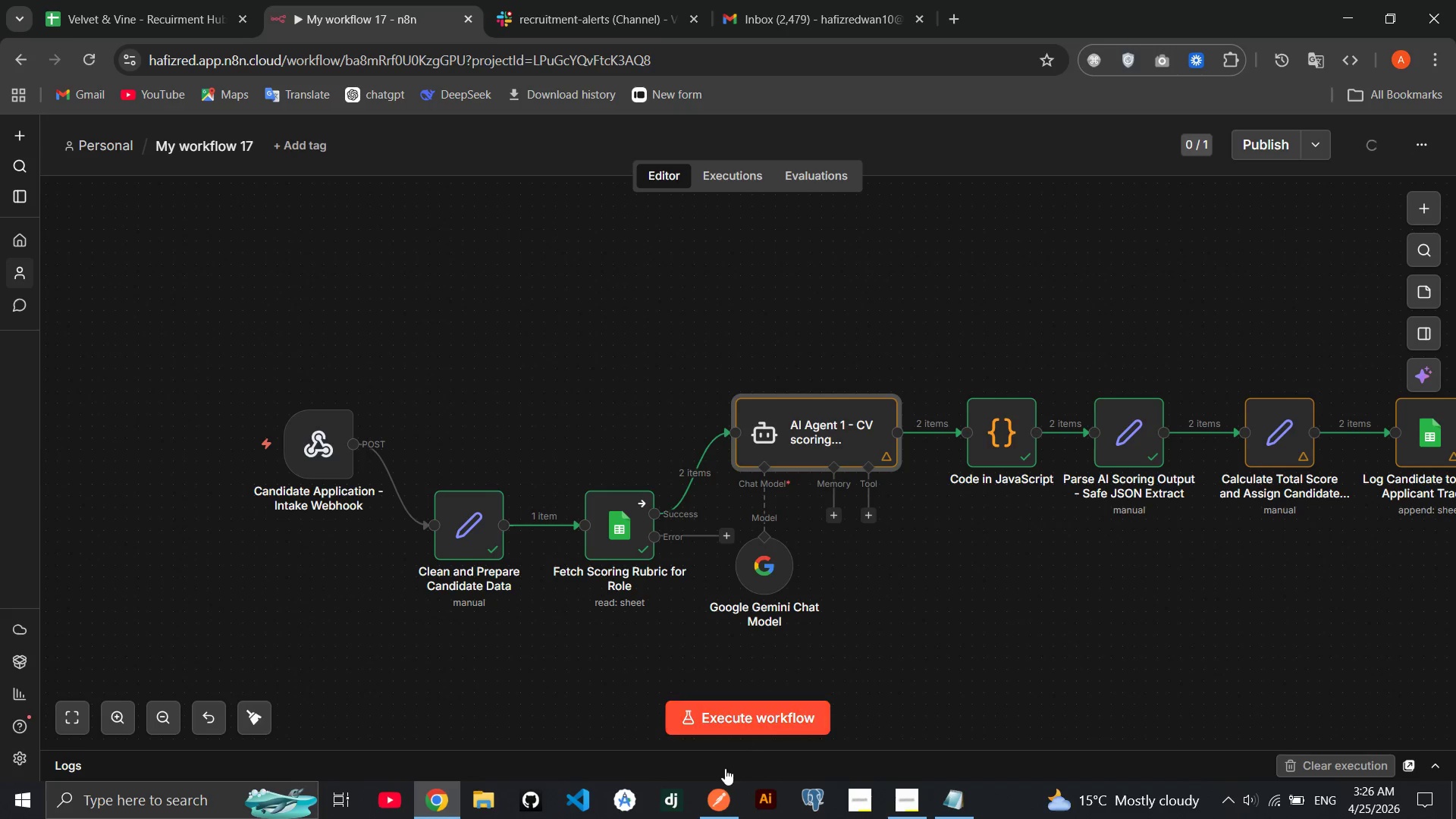 
mouse_move([697, 784])
 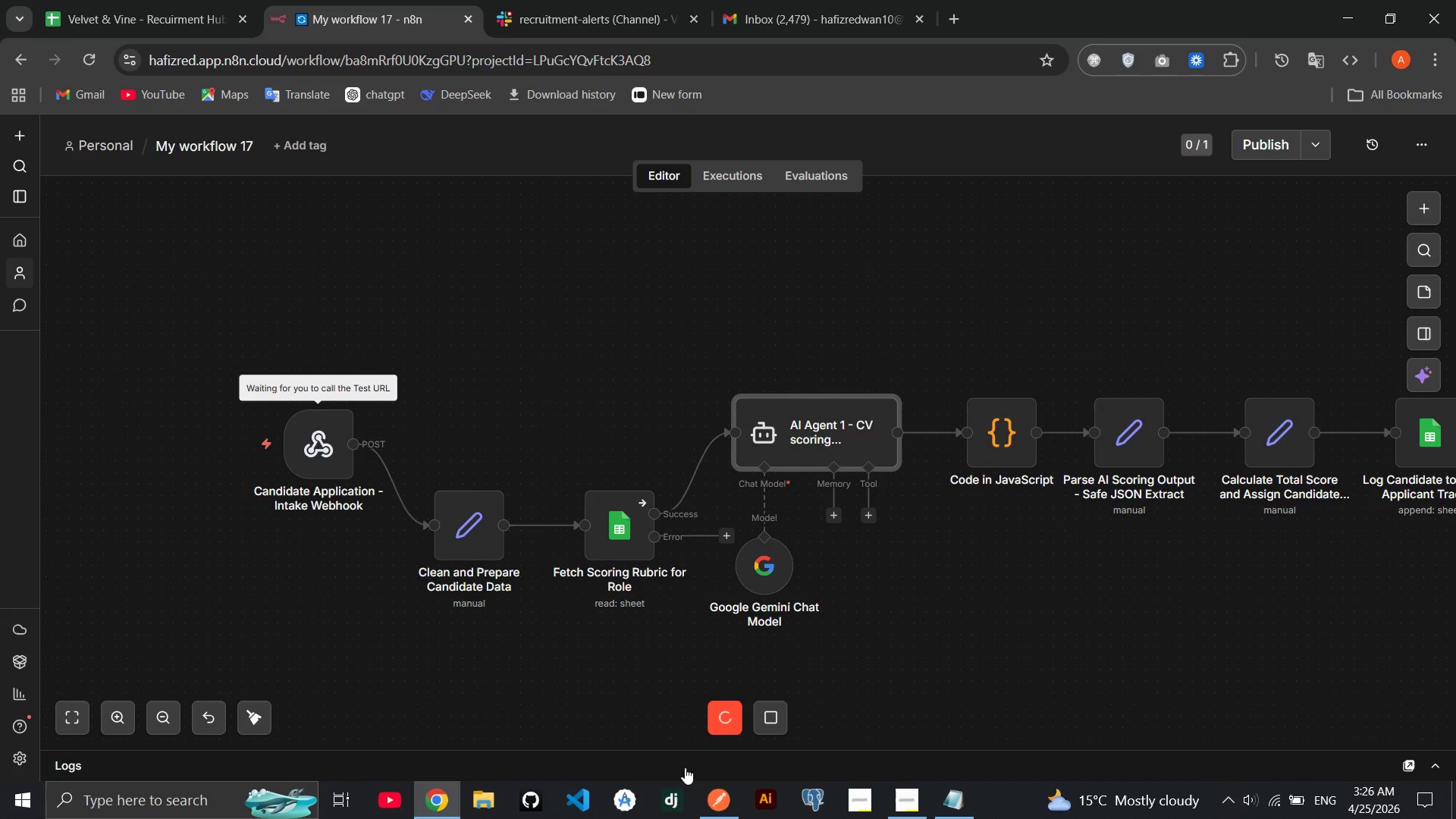 
left_click([722, 792])
 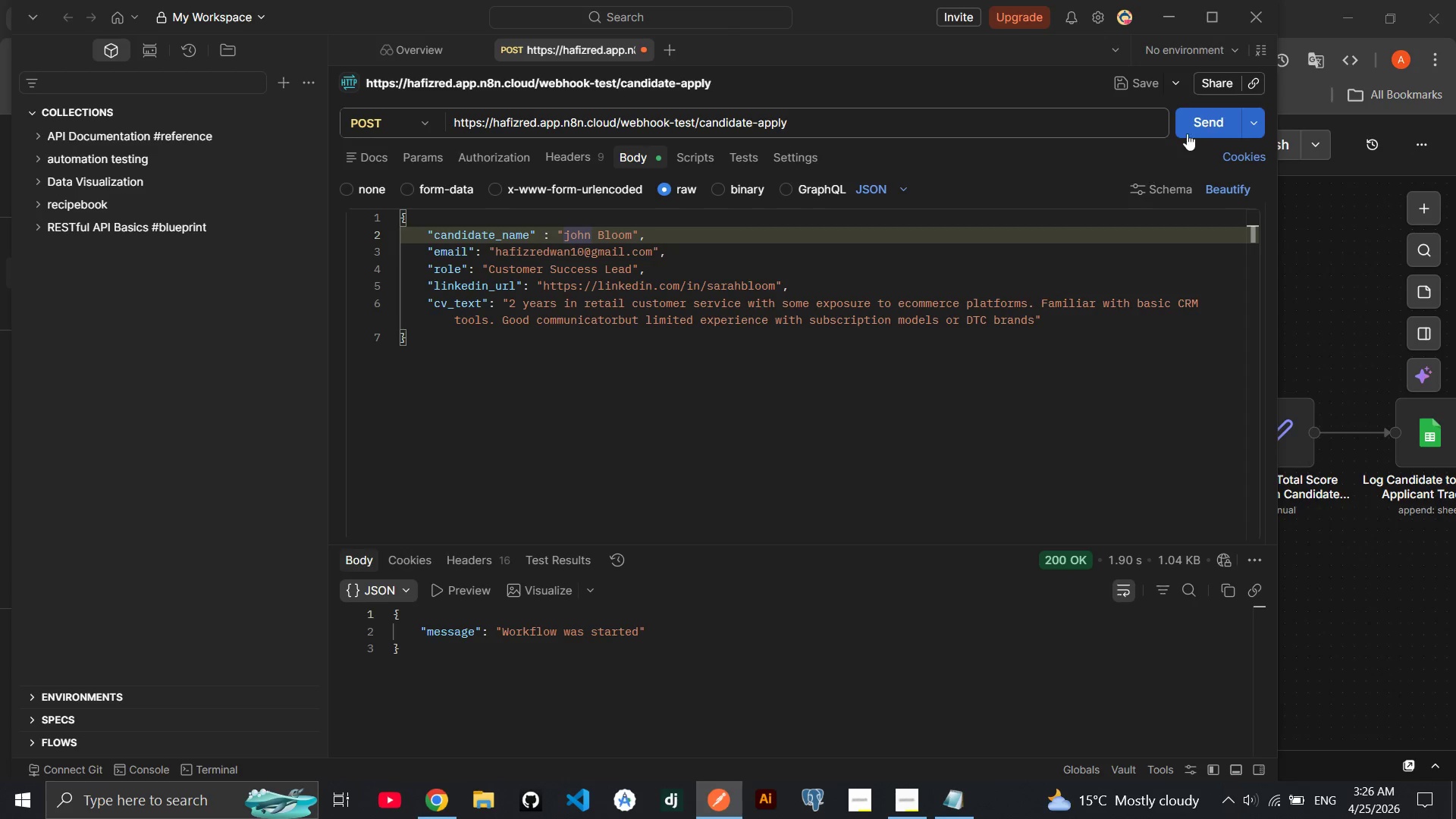 
left_click([1197, 127])
 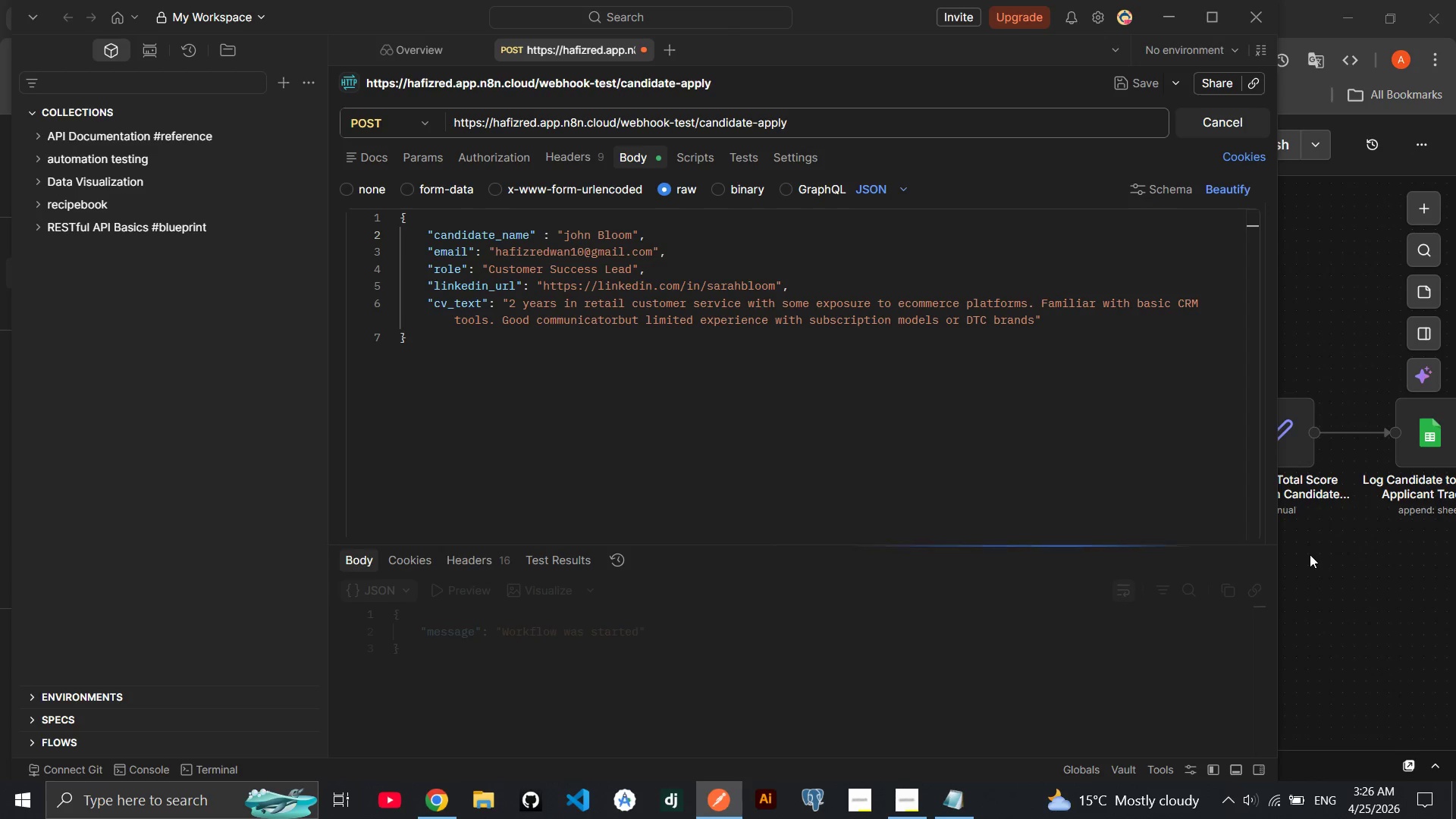 
left_click([1310, 554])
 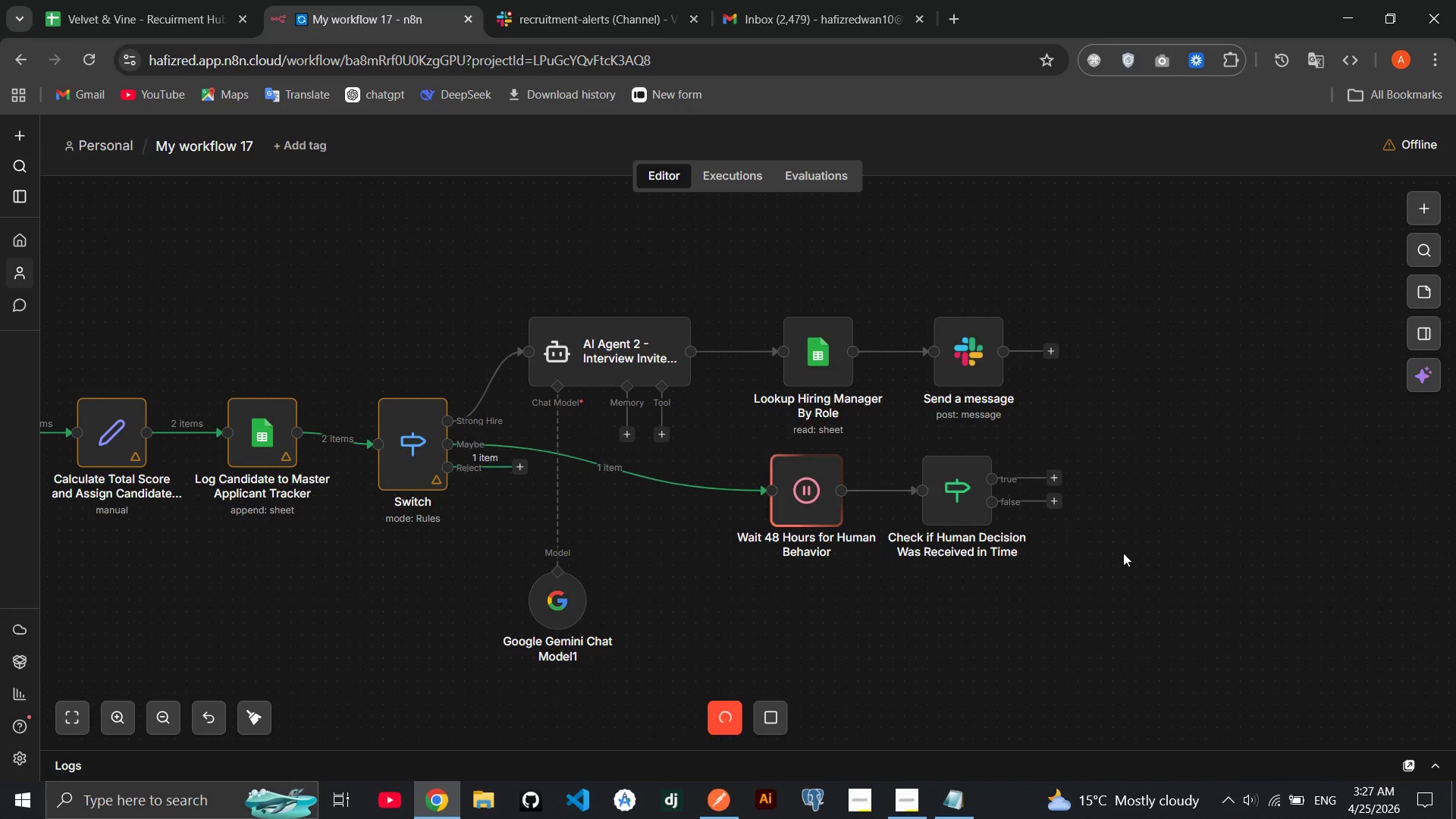 